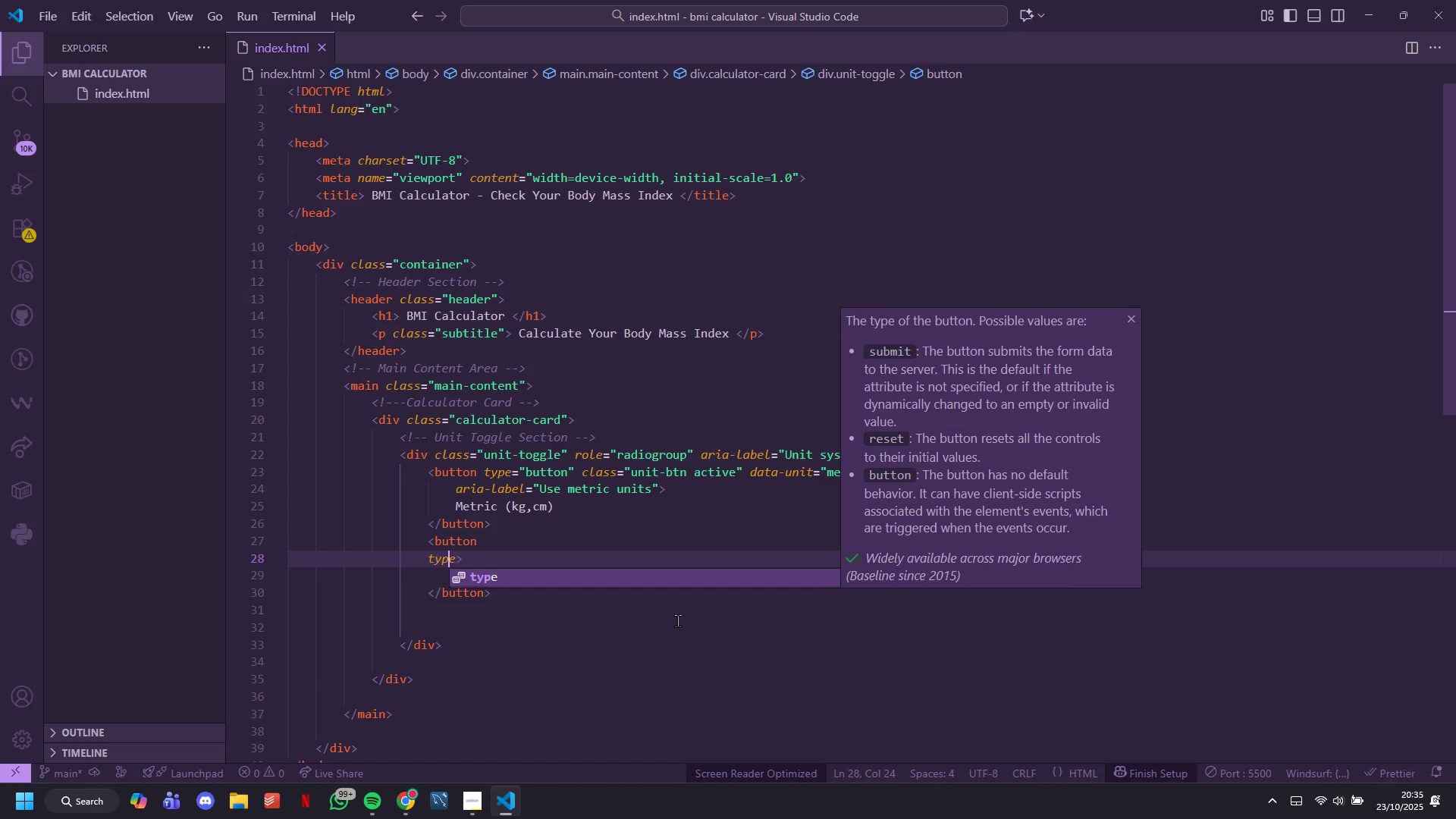 
key(ArrowLeft)
 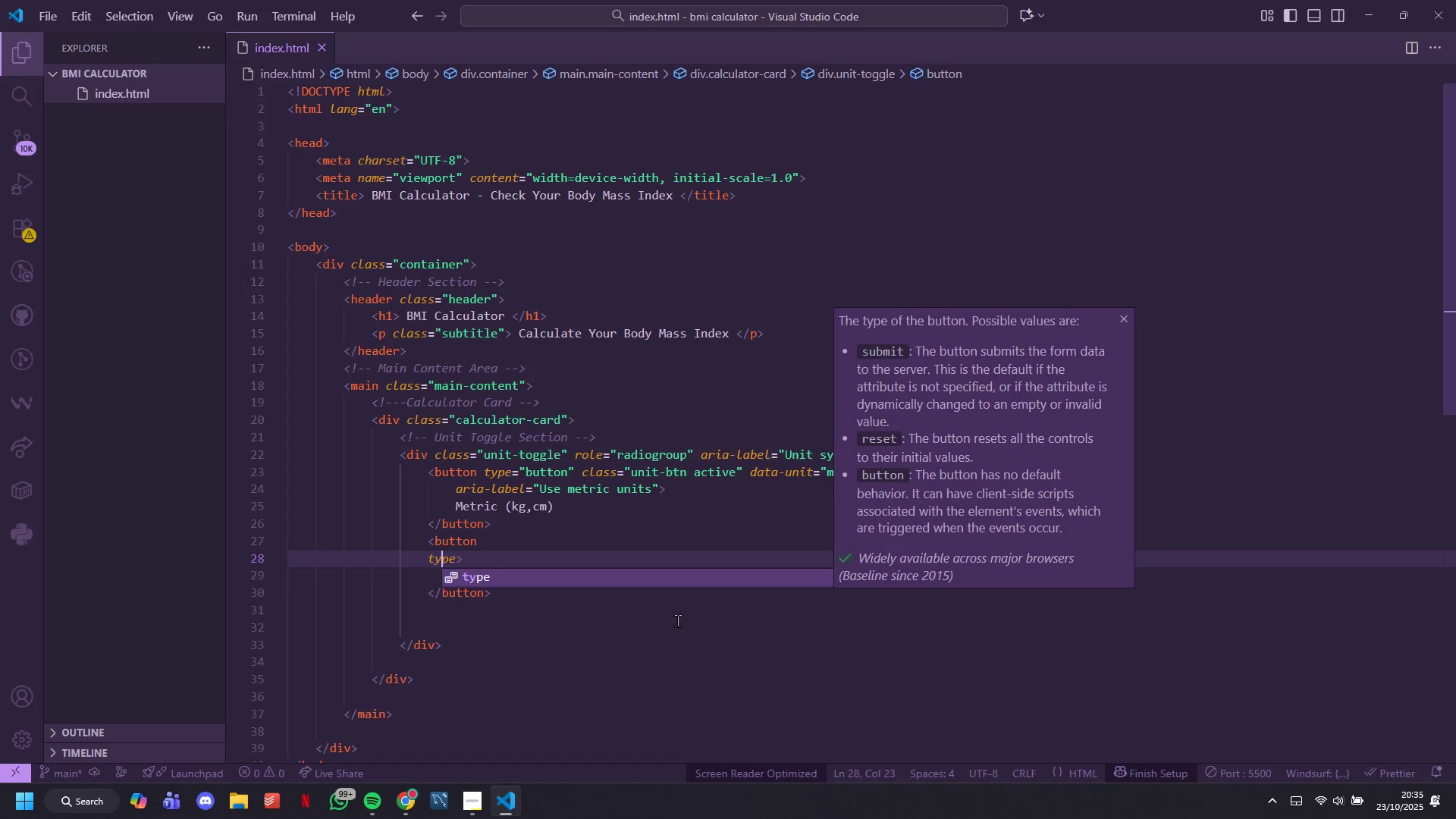 
key(ArrowLeft)
 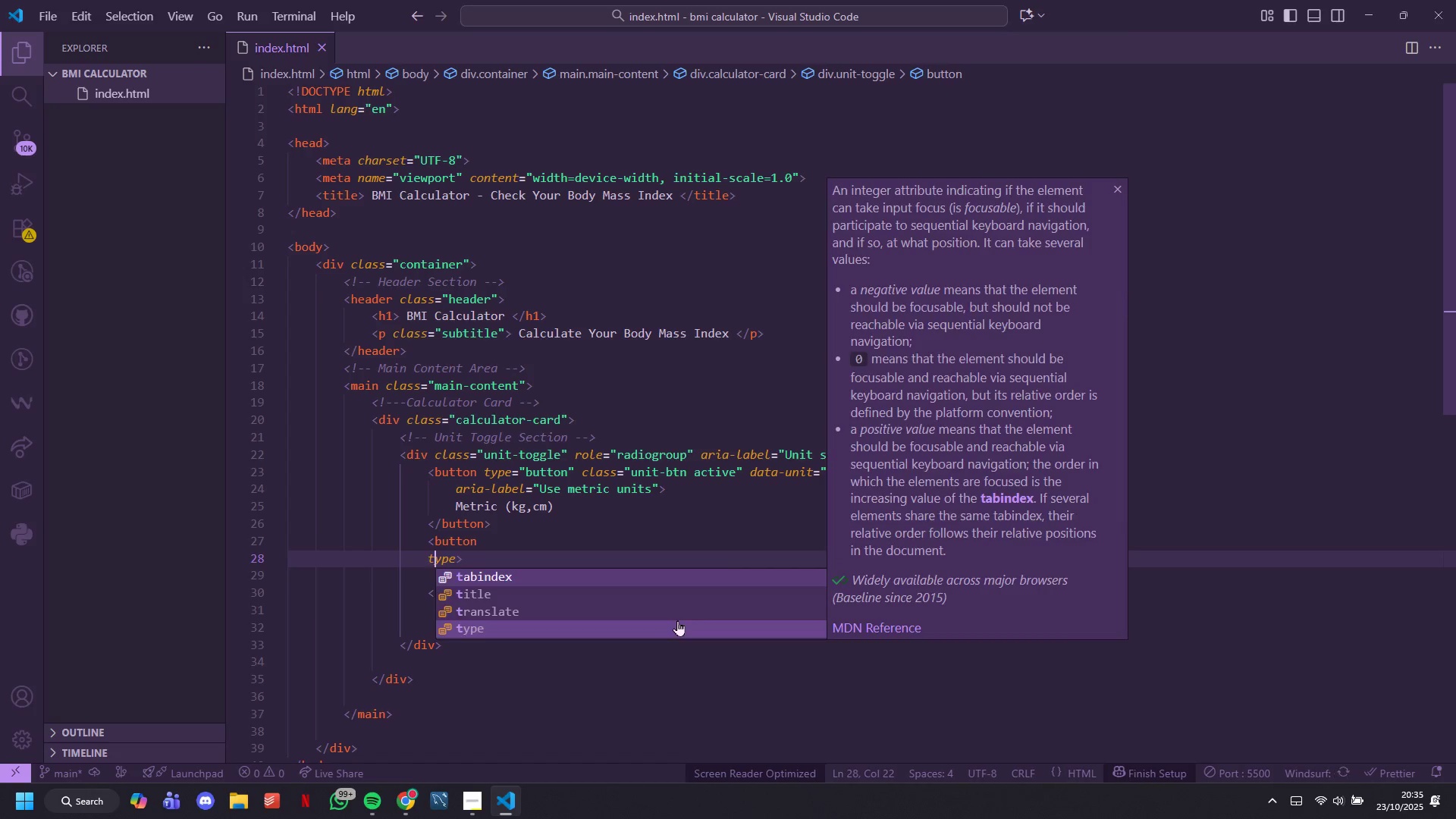 
key(ArrowLeft)
 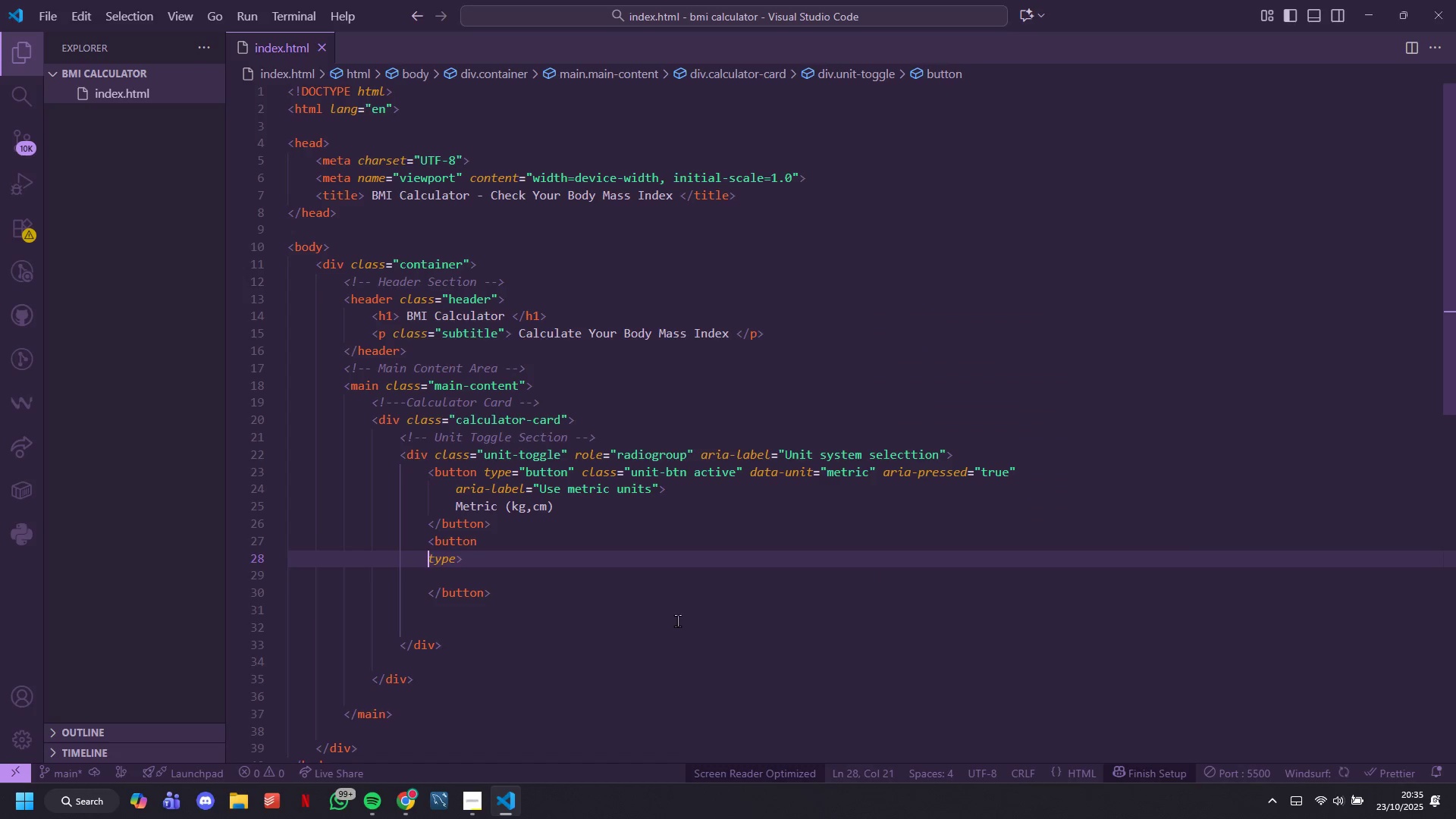 
key(ArrowLeft)
 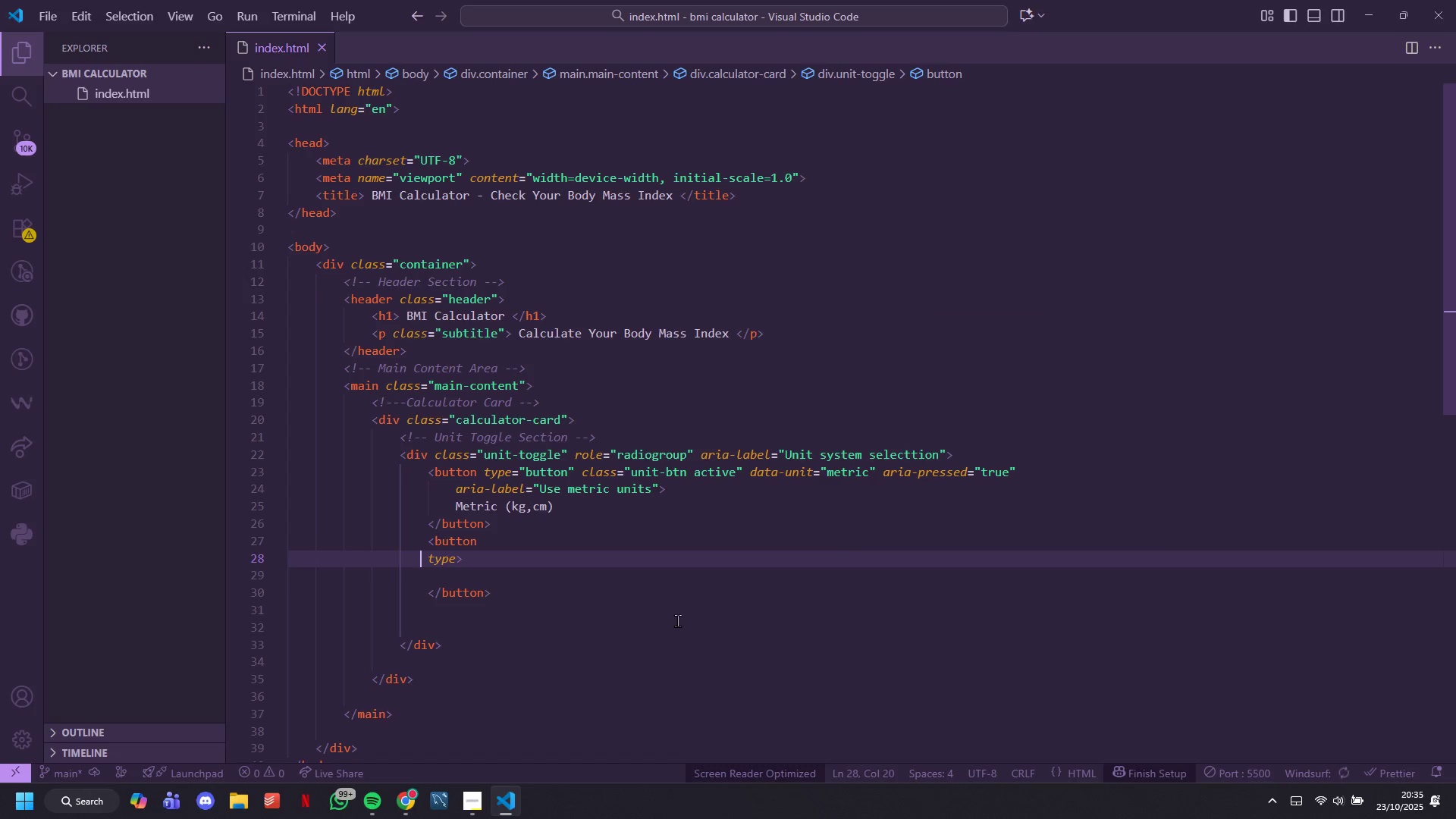 
key(ArrowRight)
 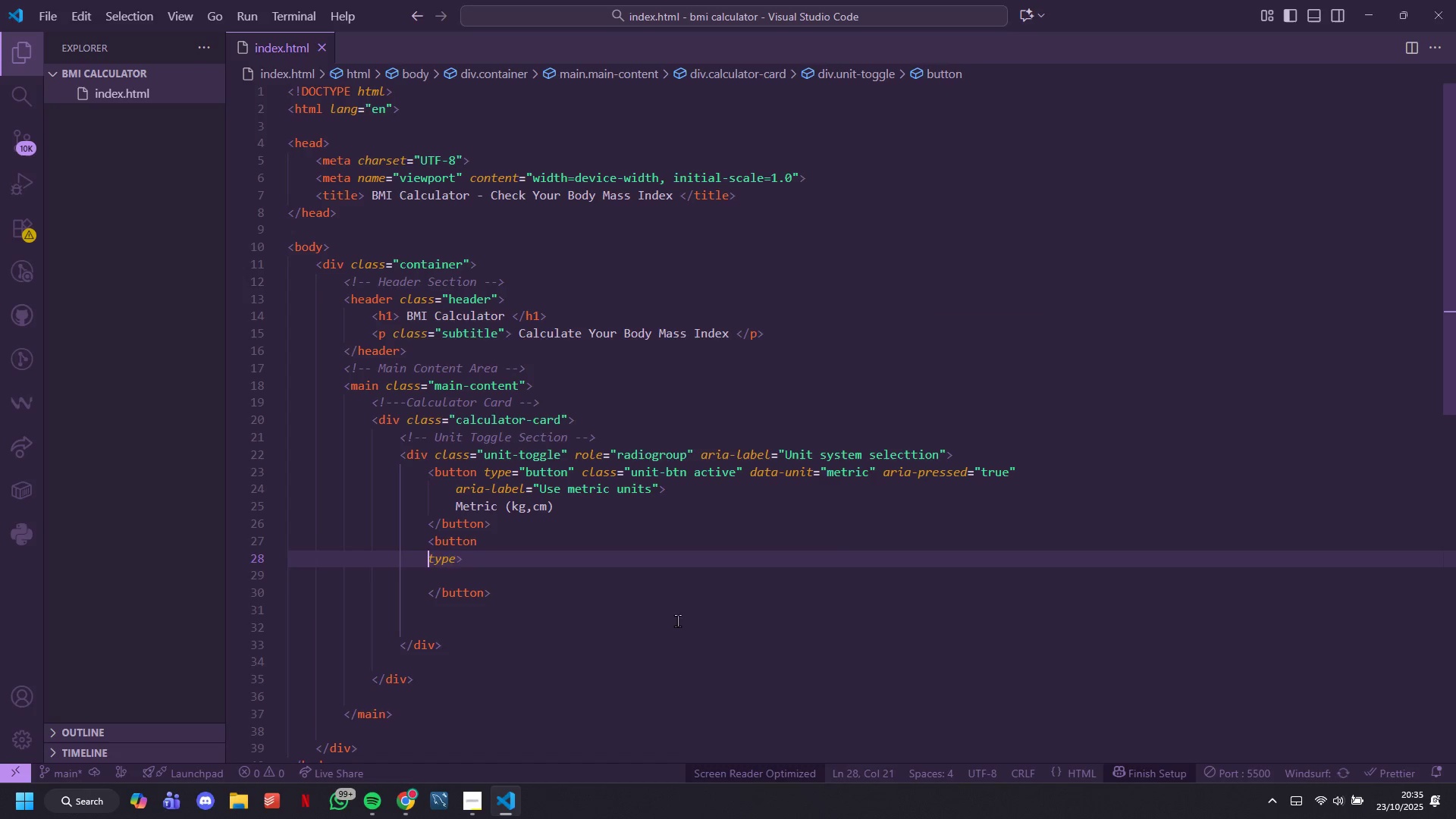 
key(Tab)
 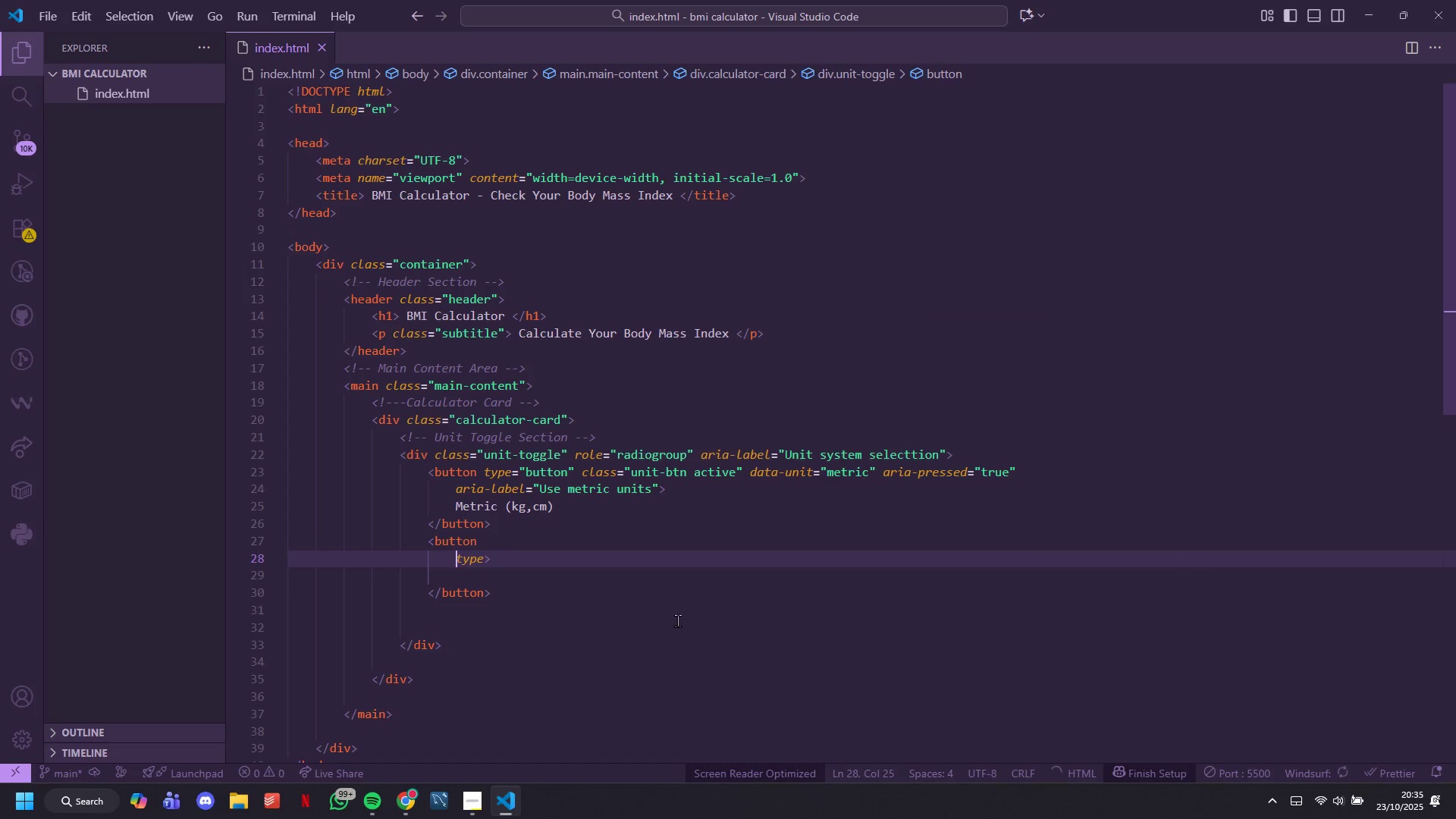 
key(ArrowRight)
 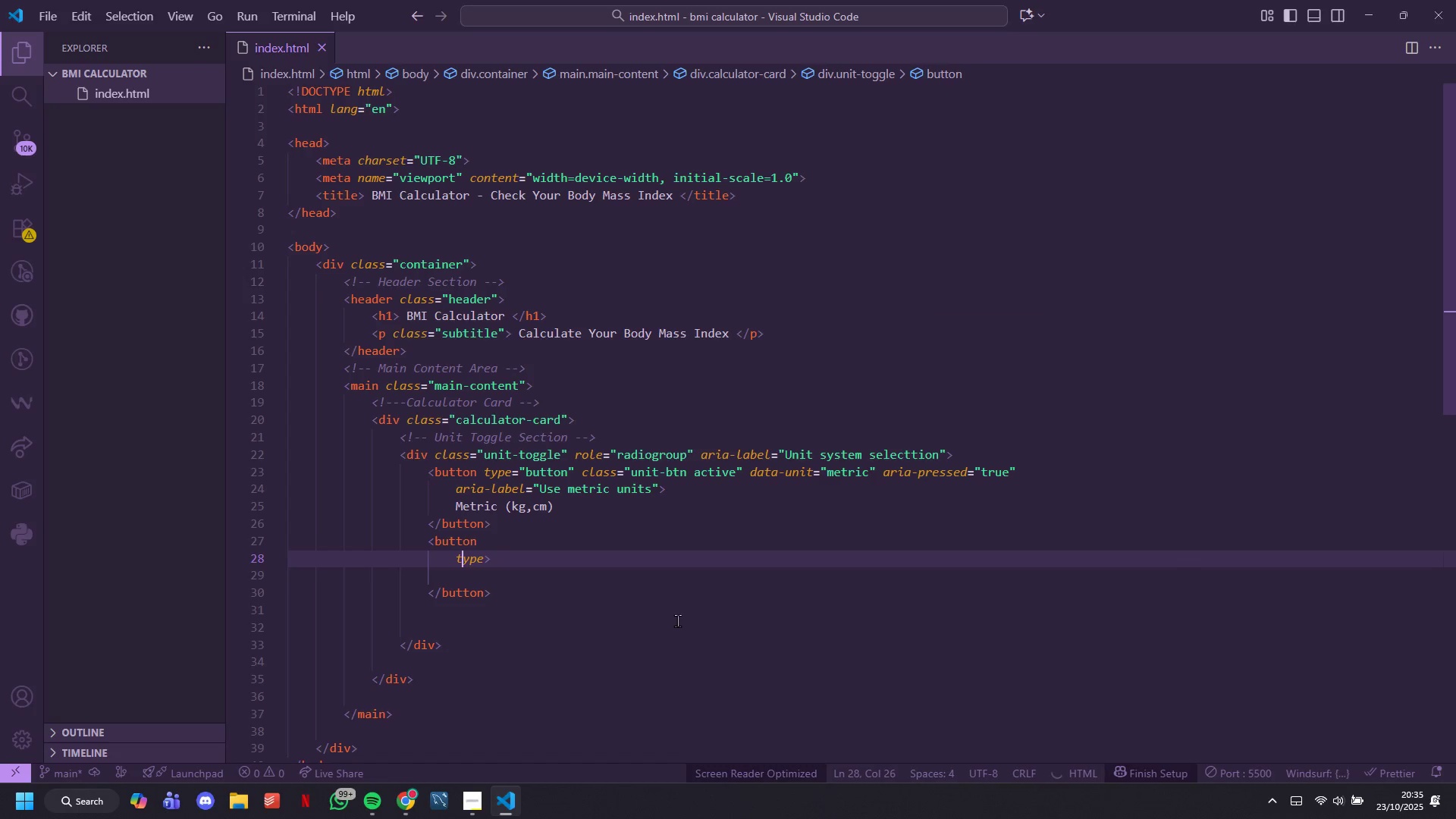 
key(ArrowRight)
 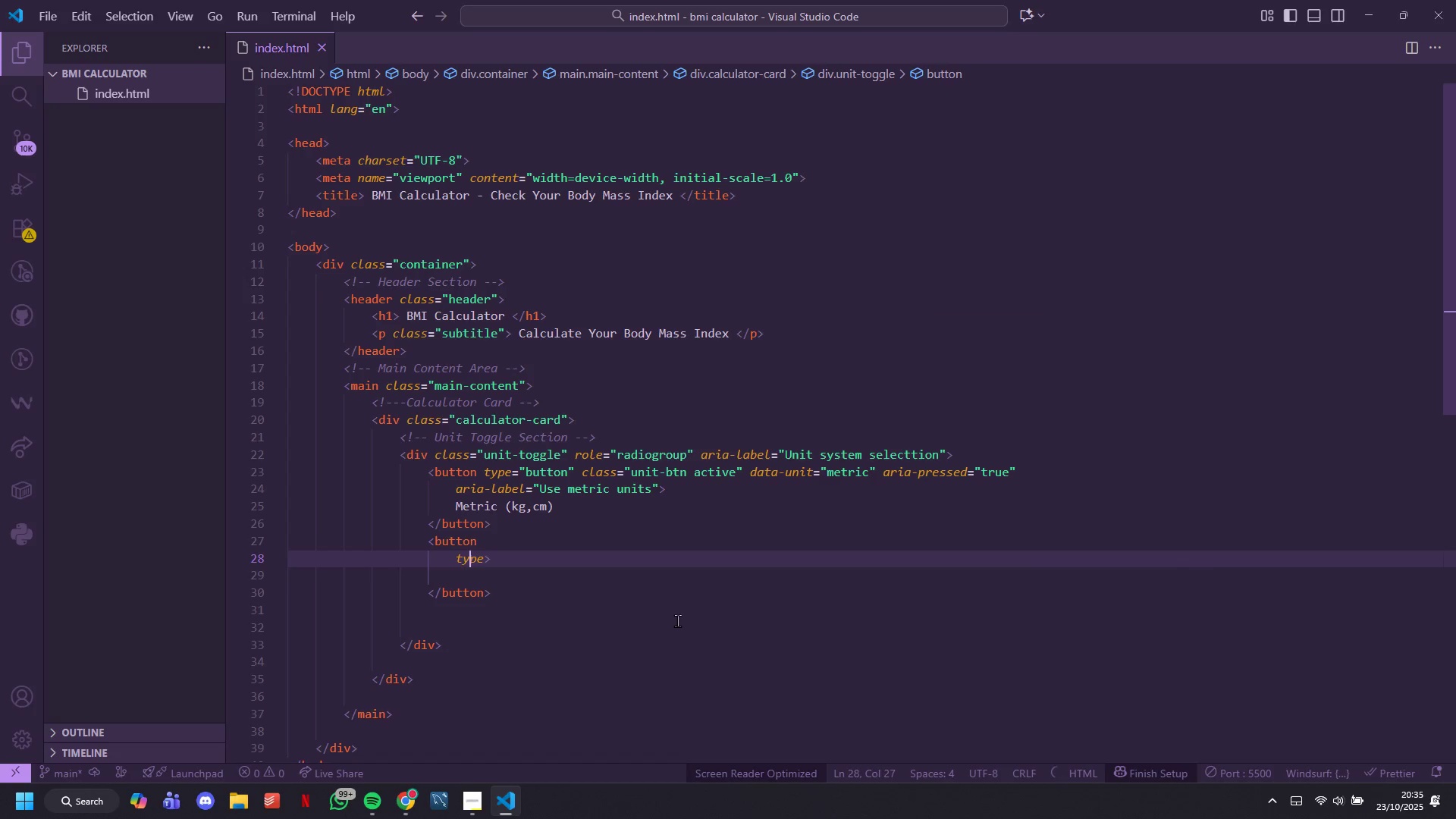 
key(ArrowRight)
 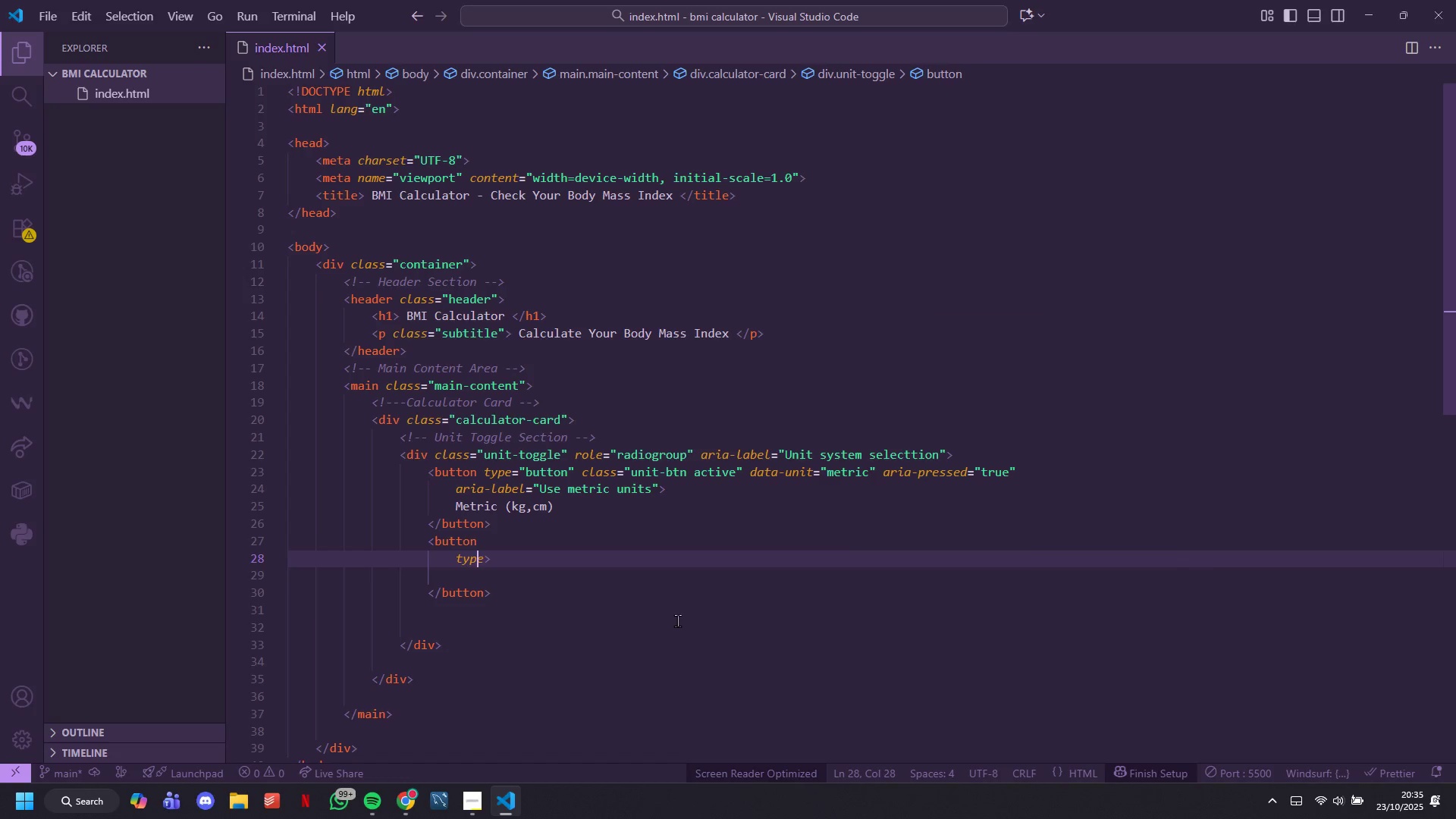 
key(ArrowRight)
 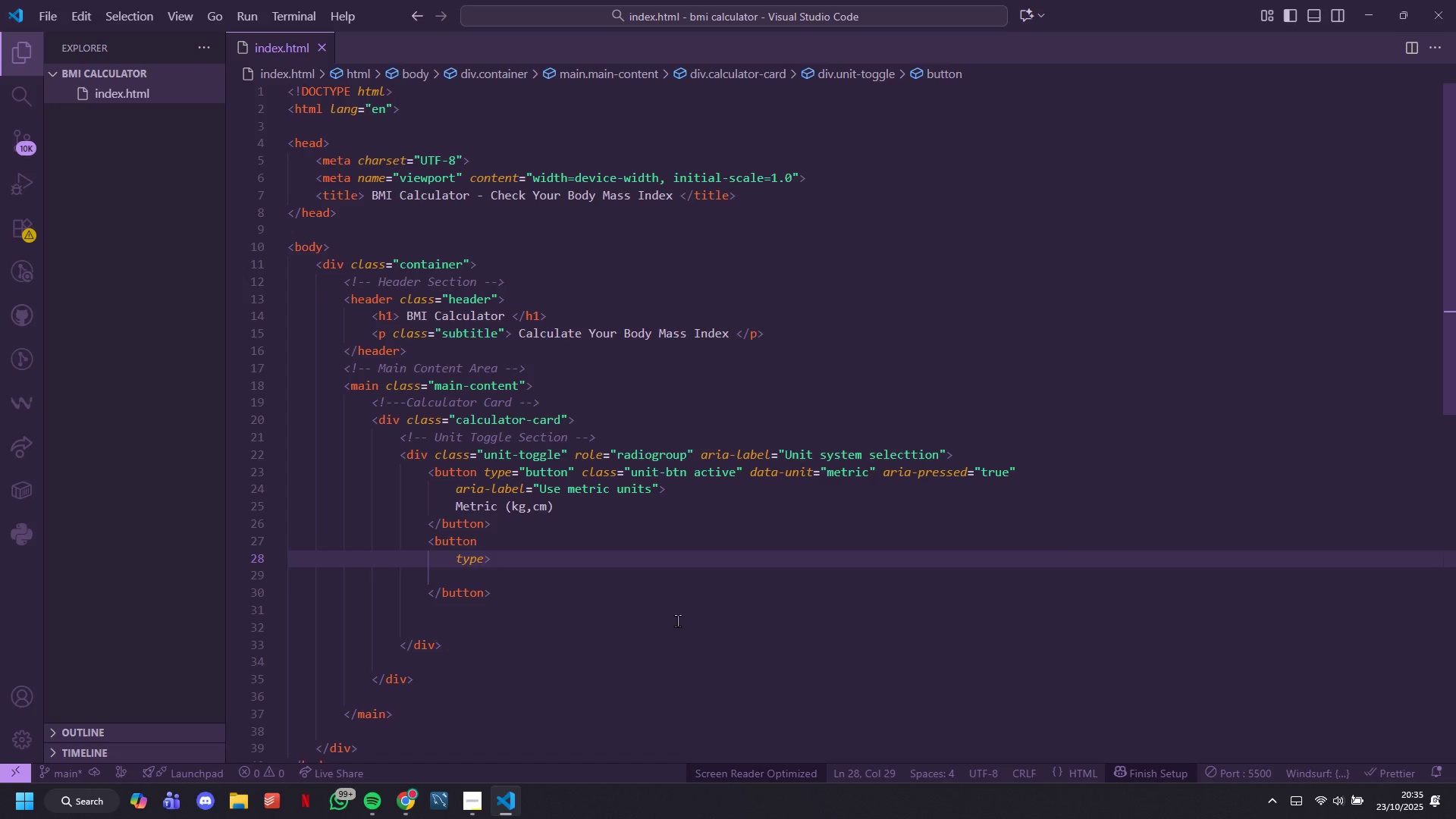 
key(Equal)
 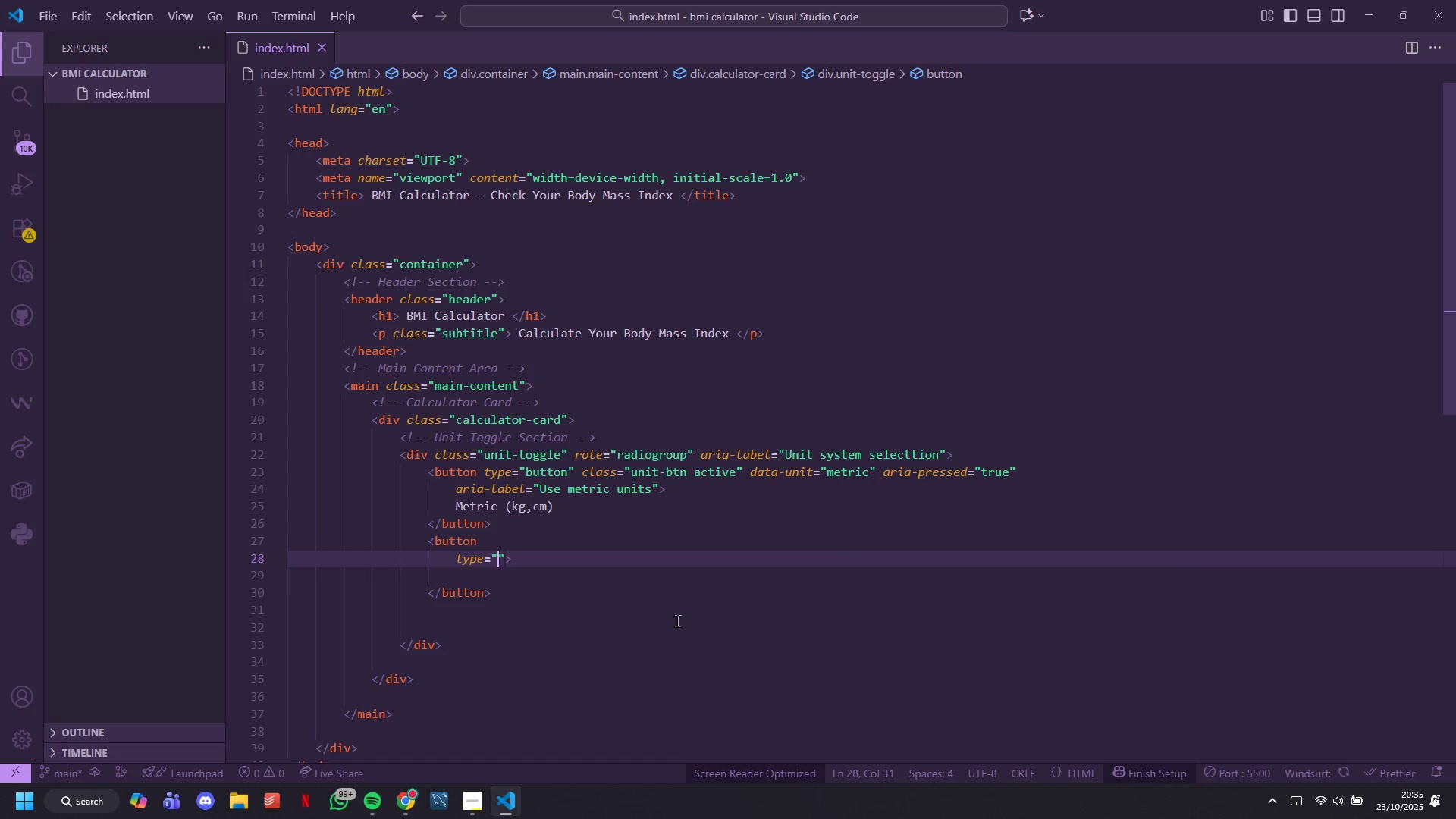 
hold_key(key=ShiftLeft, duration=0.32)
 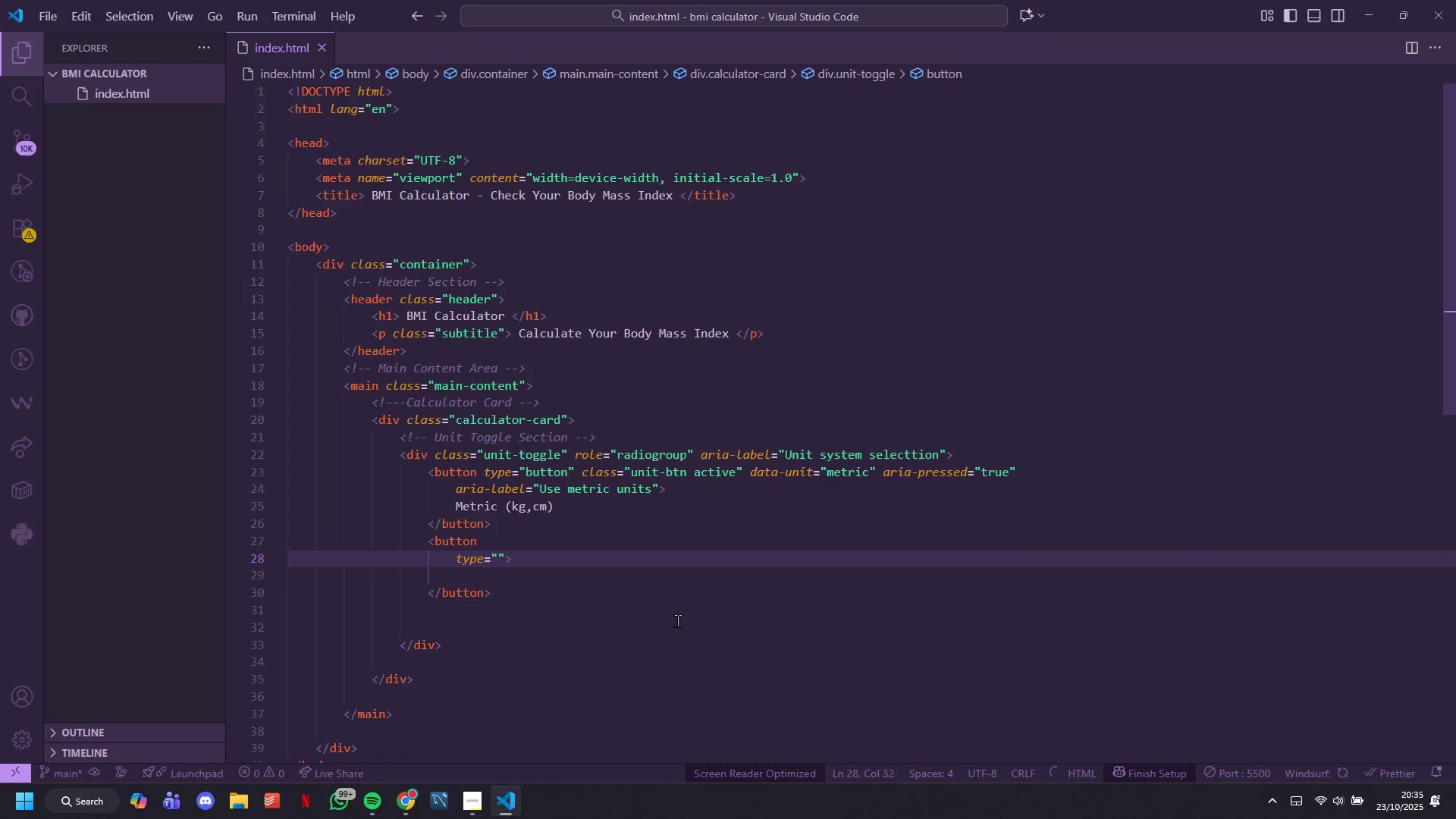 
key(Quote)
 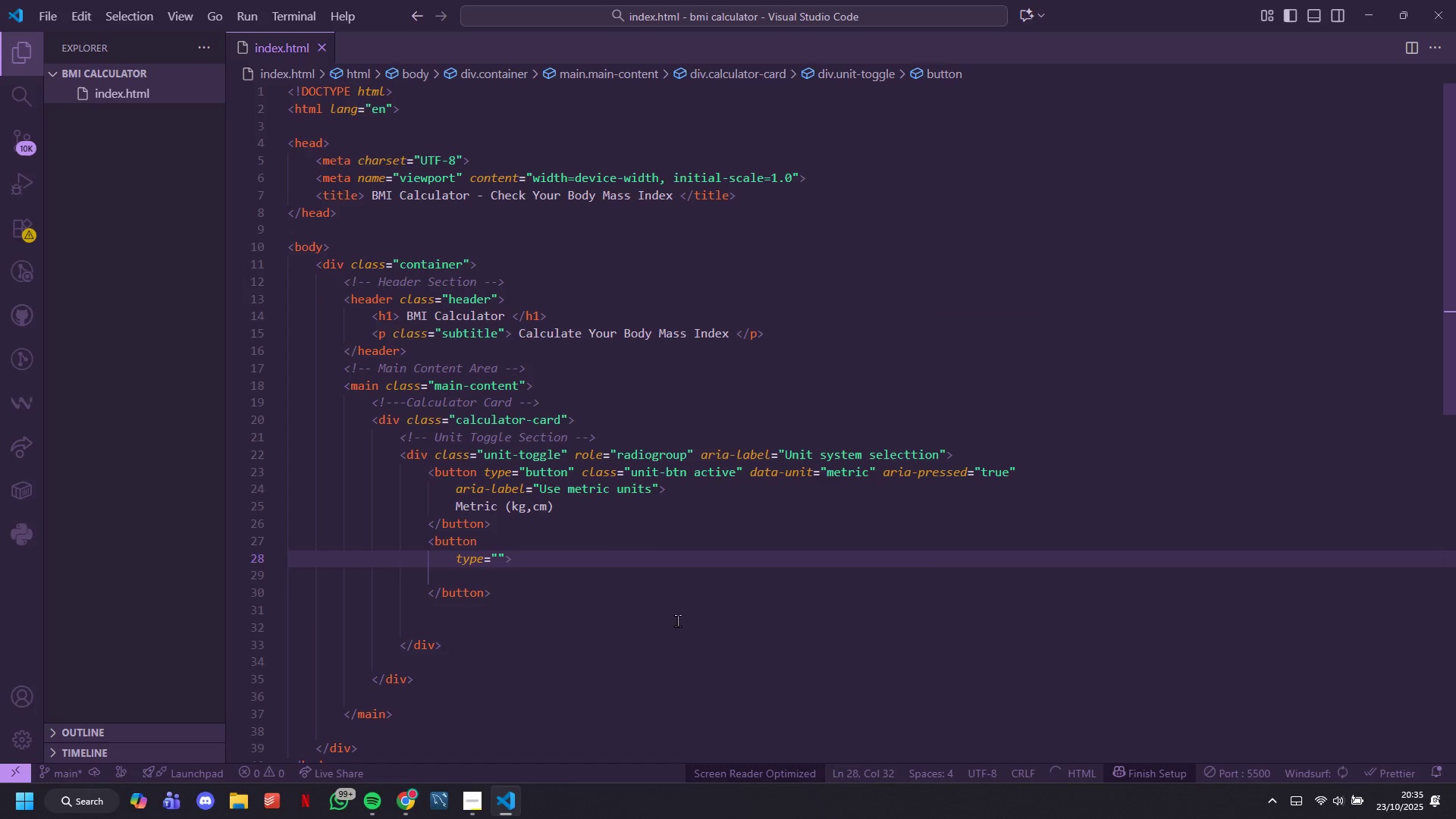 
key(ArrowLeft)
 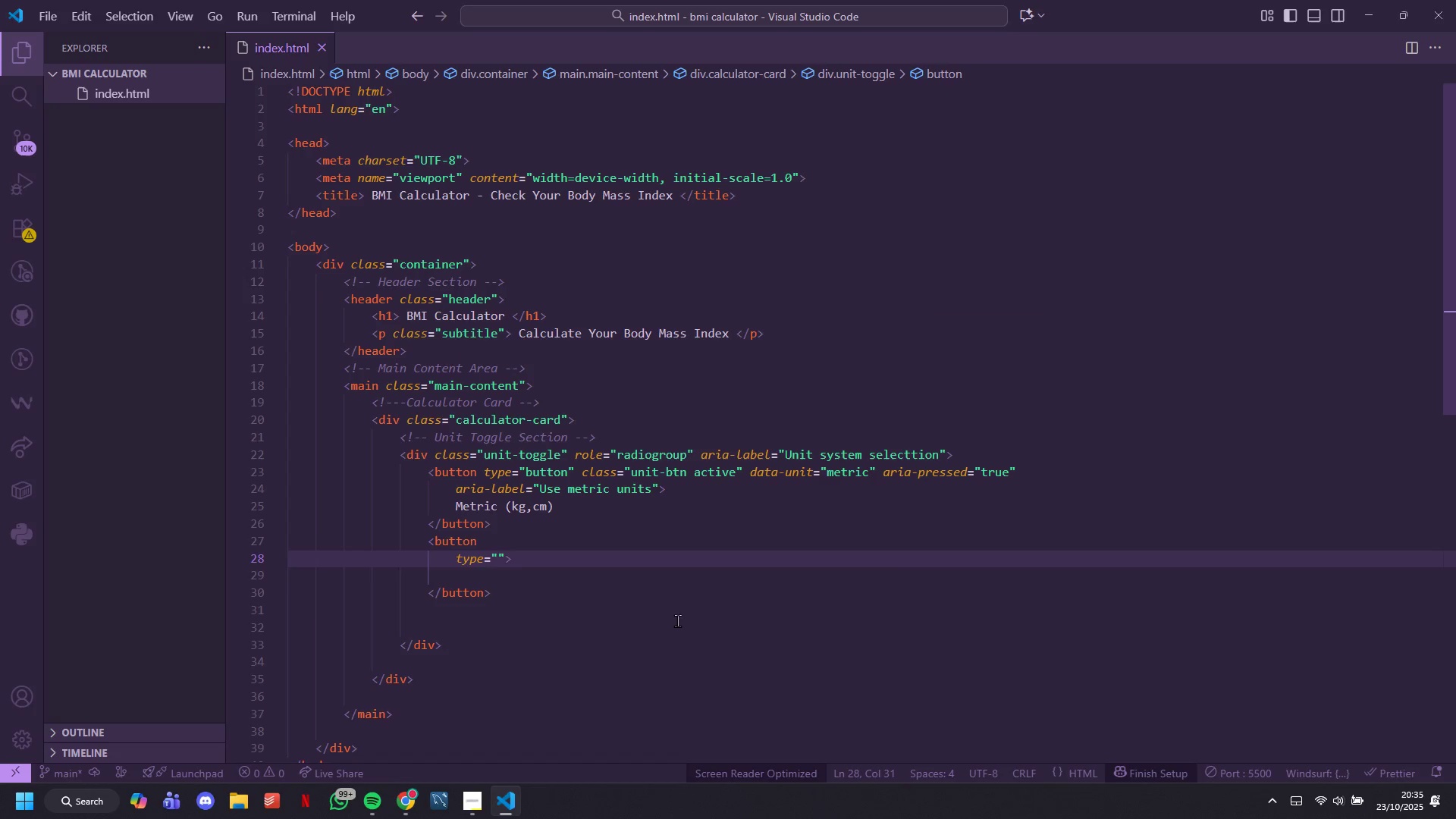 
type(button)
 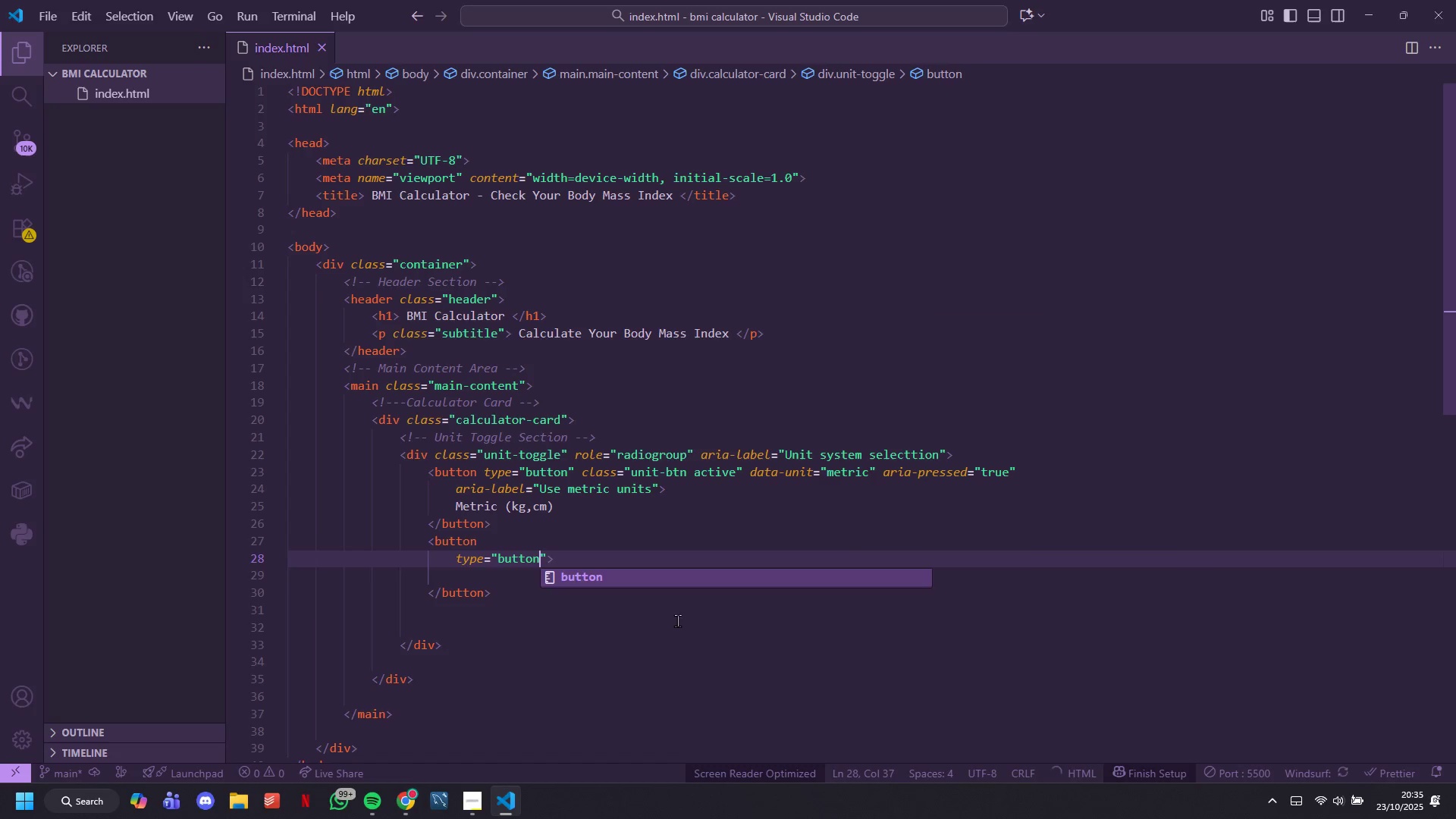 
key(ArrowRight)
 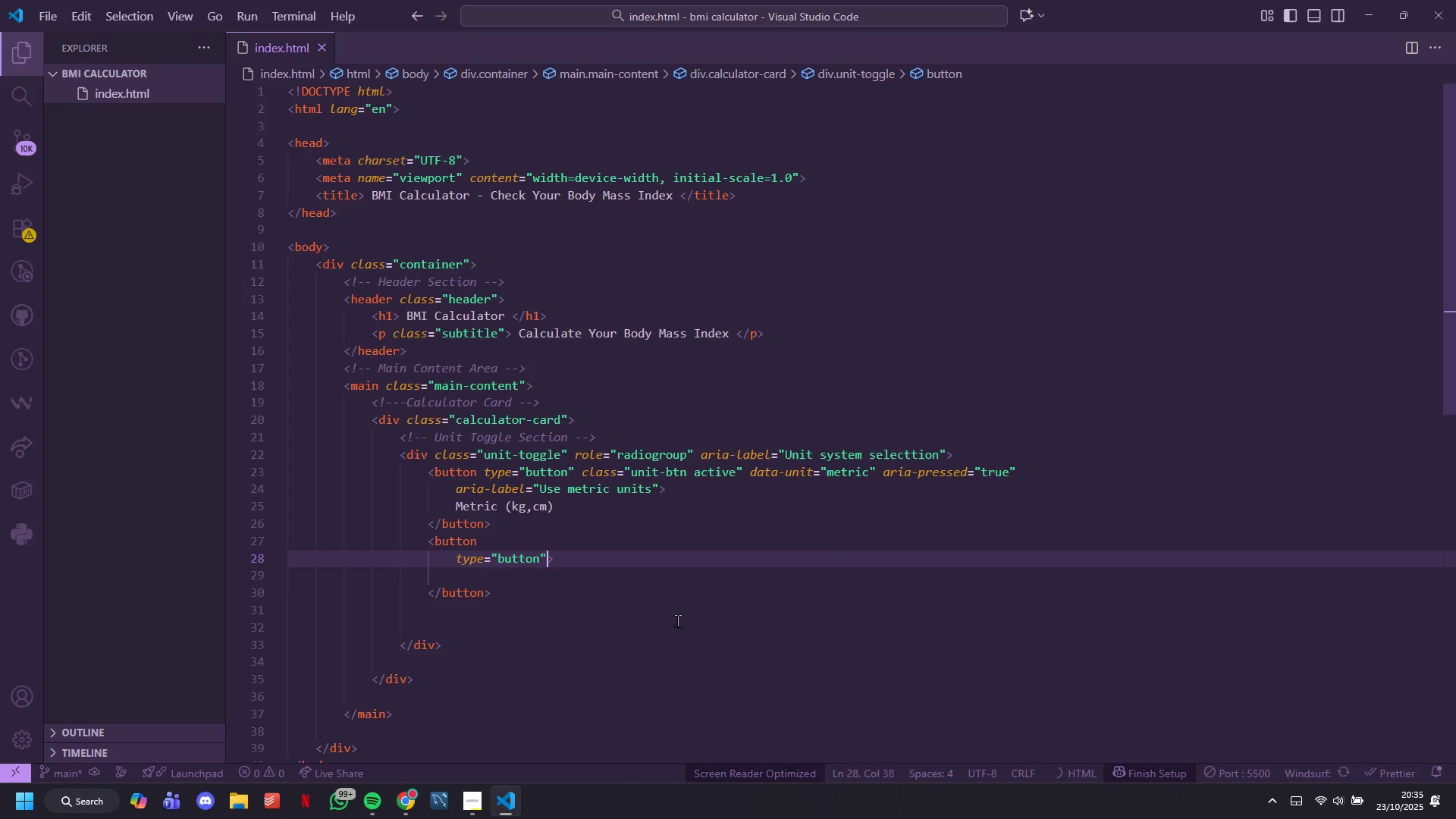 
key(ArrowRight)
 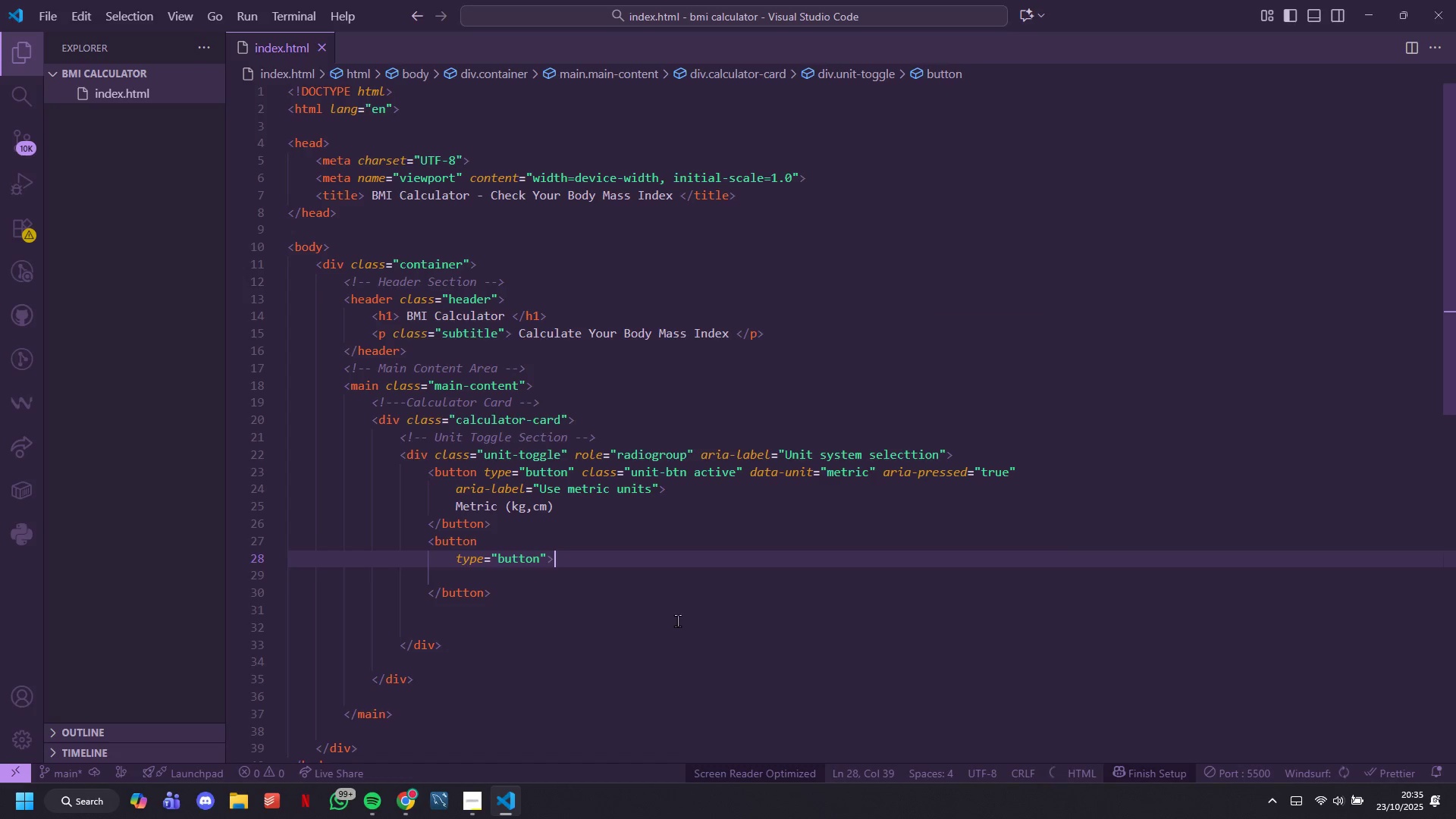 
key(ArrowLeft)
 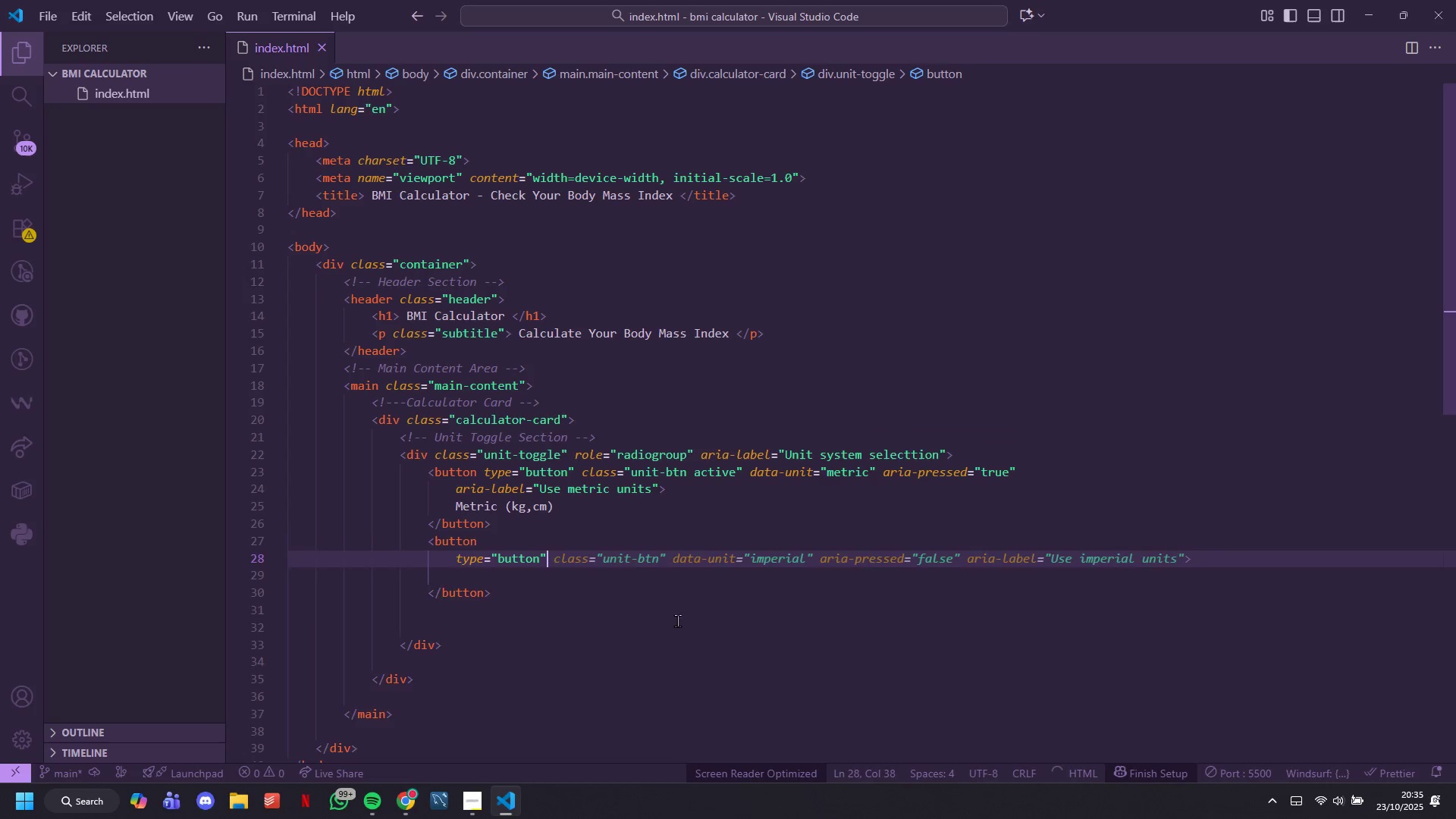 
key(Enter)
 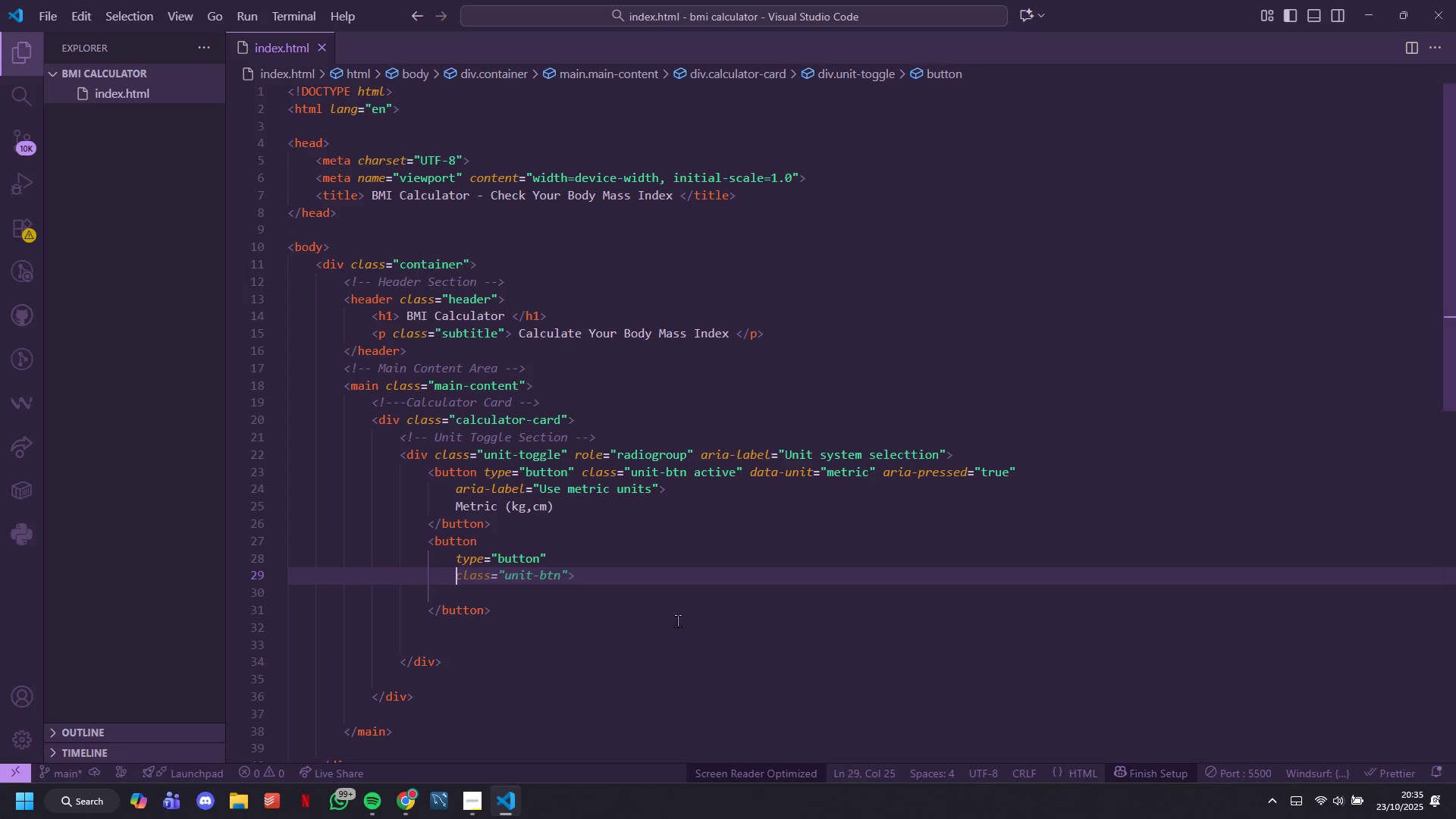 
type(class=uit-bt)
 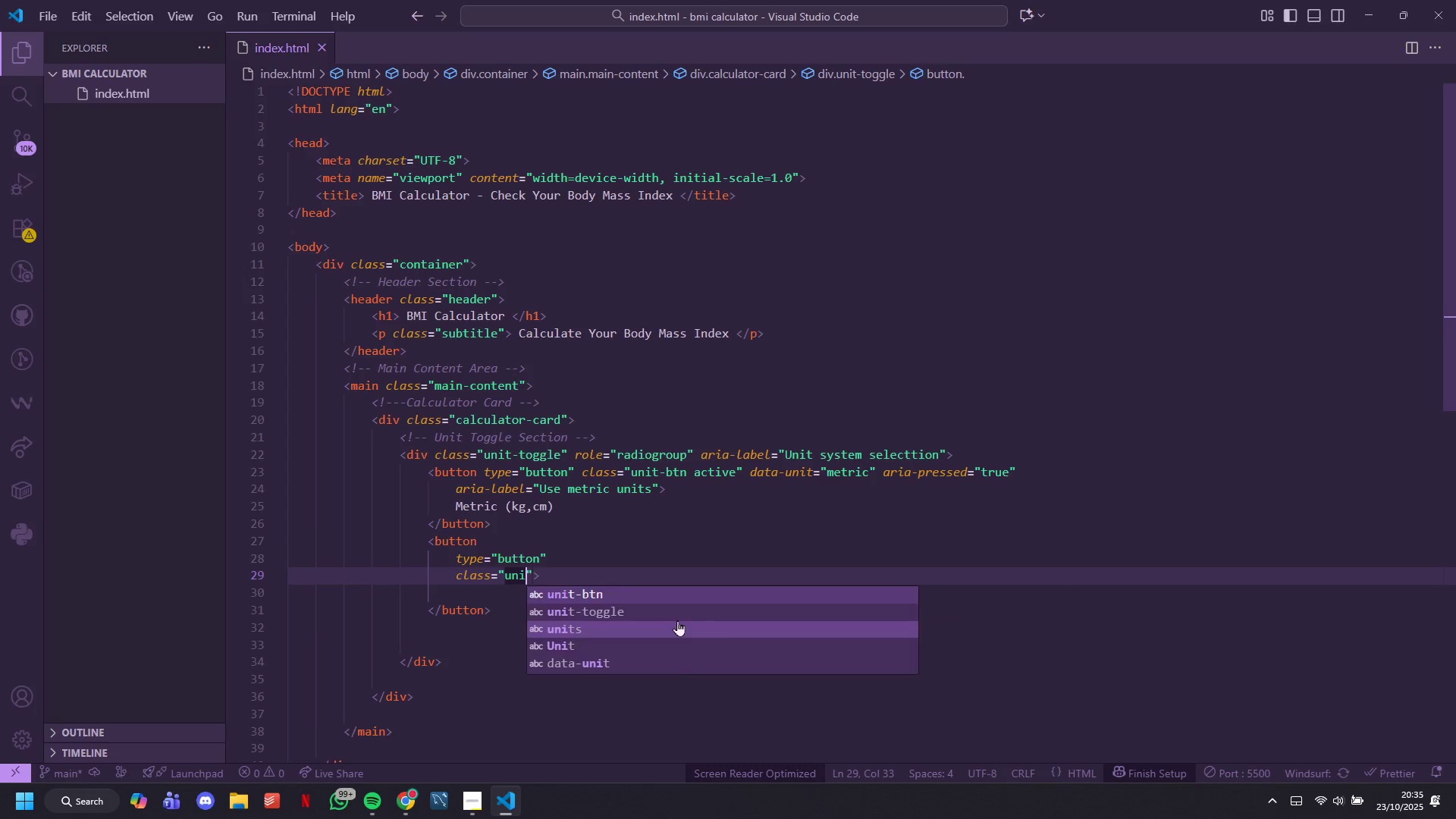 
hold_key(key=N, duration=1.93)
 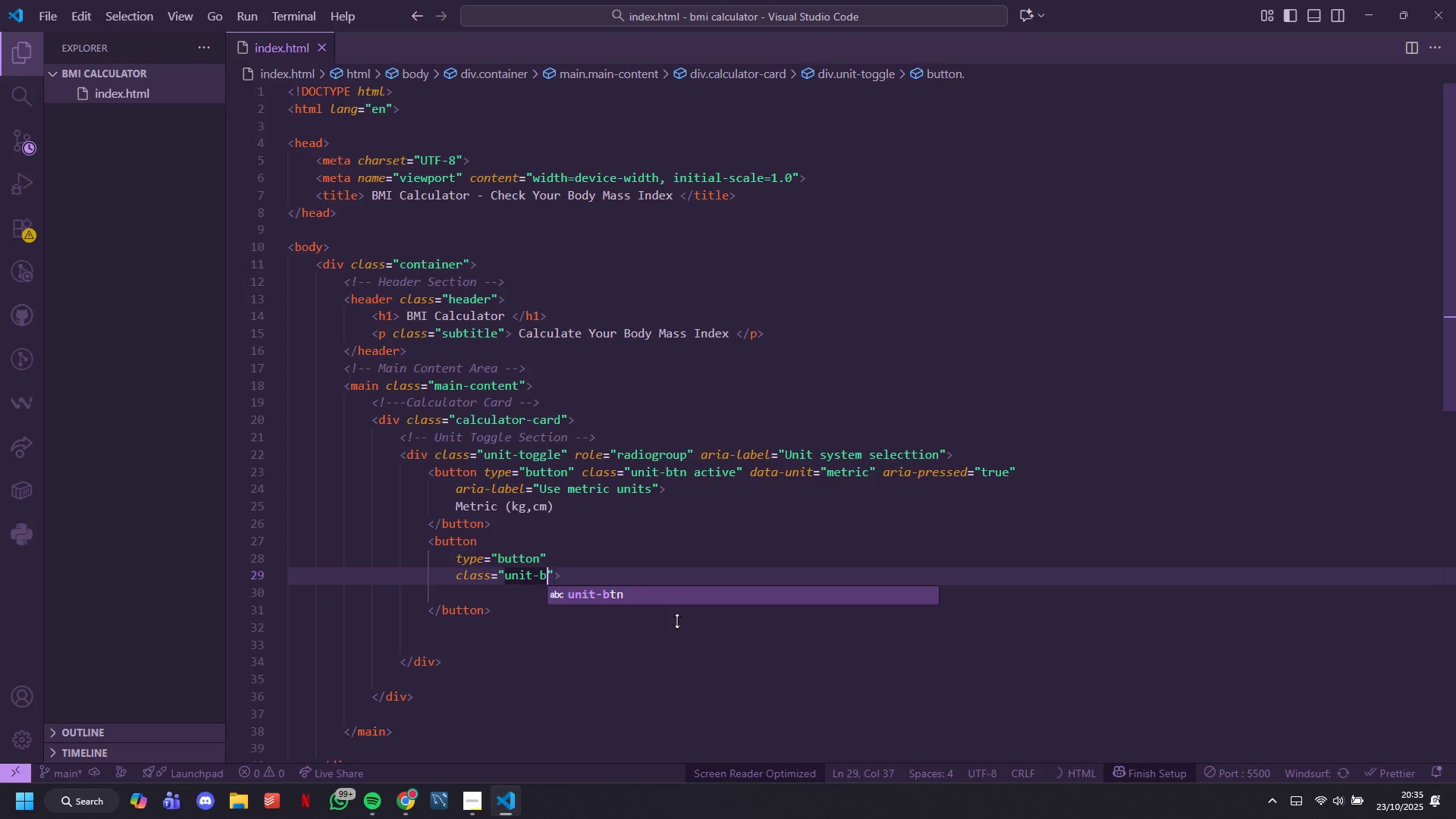 
key(ArrowRight)
 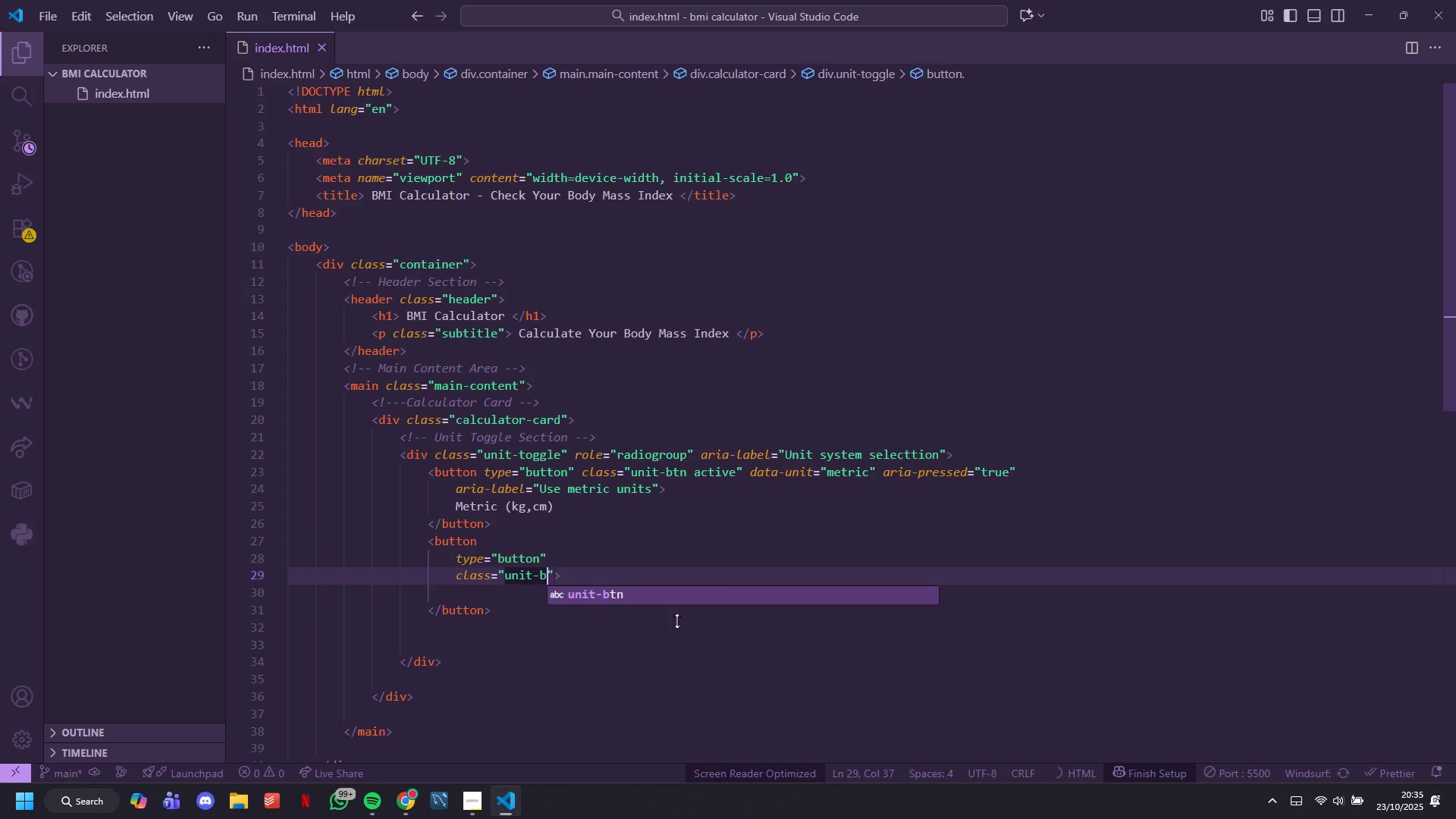 
key(Enter)
 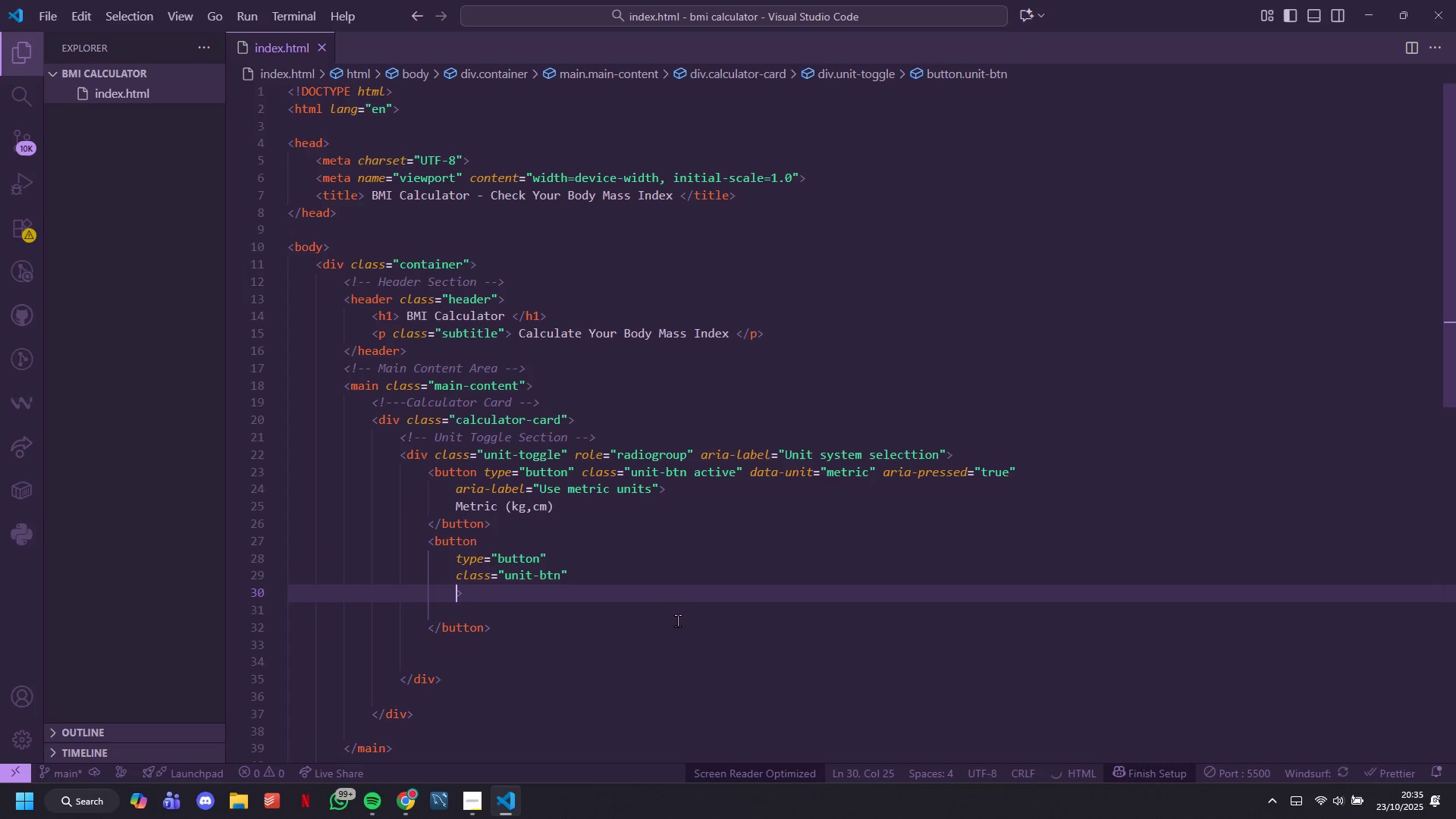 
type(data-unit=imerial)
 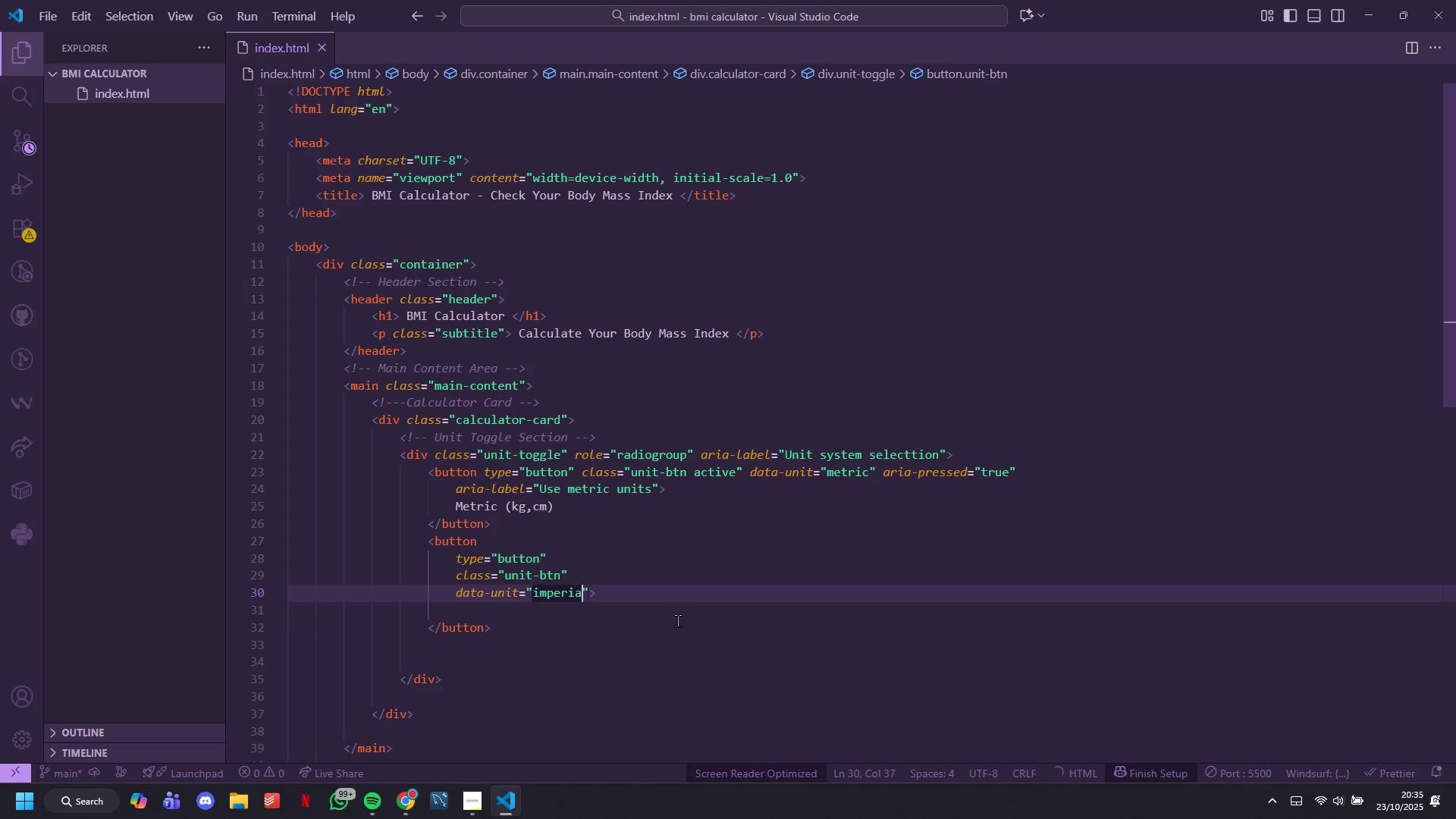 
hold_key(key=P, duration=0.71)
 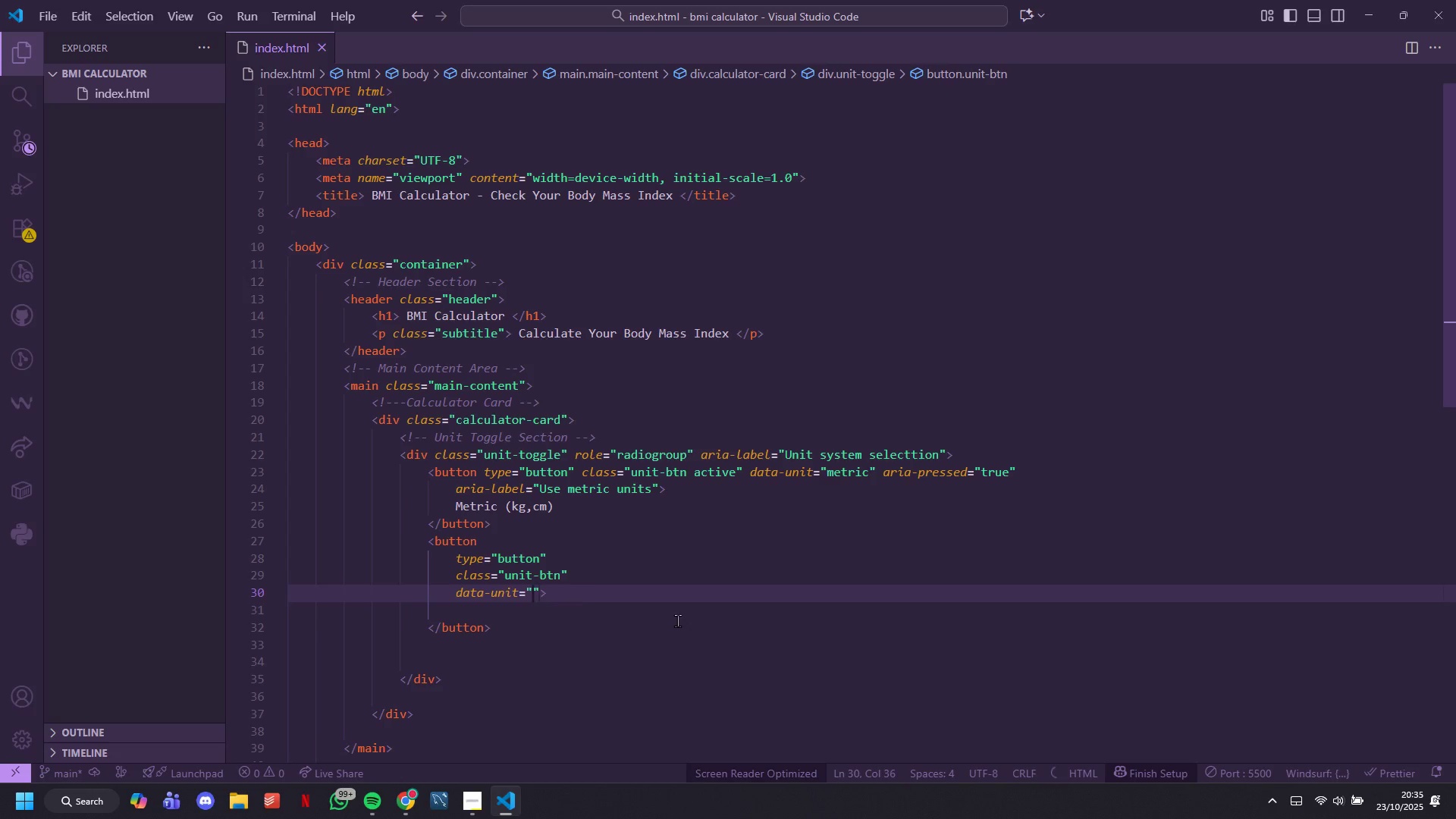 
key(ArrowRight)
 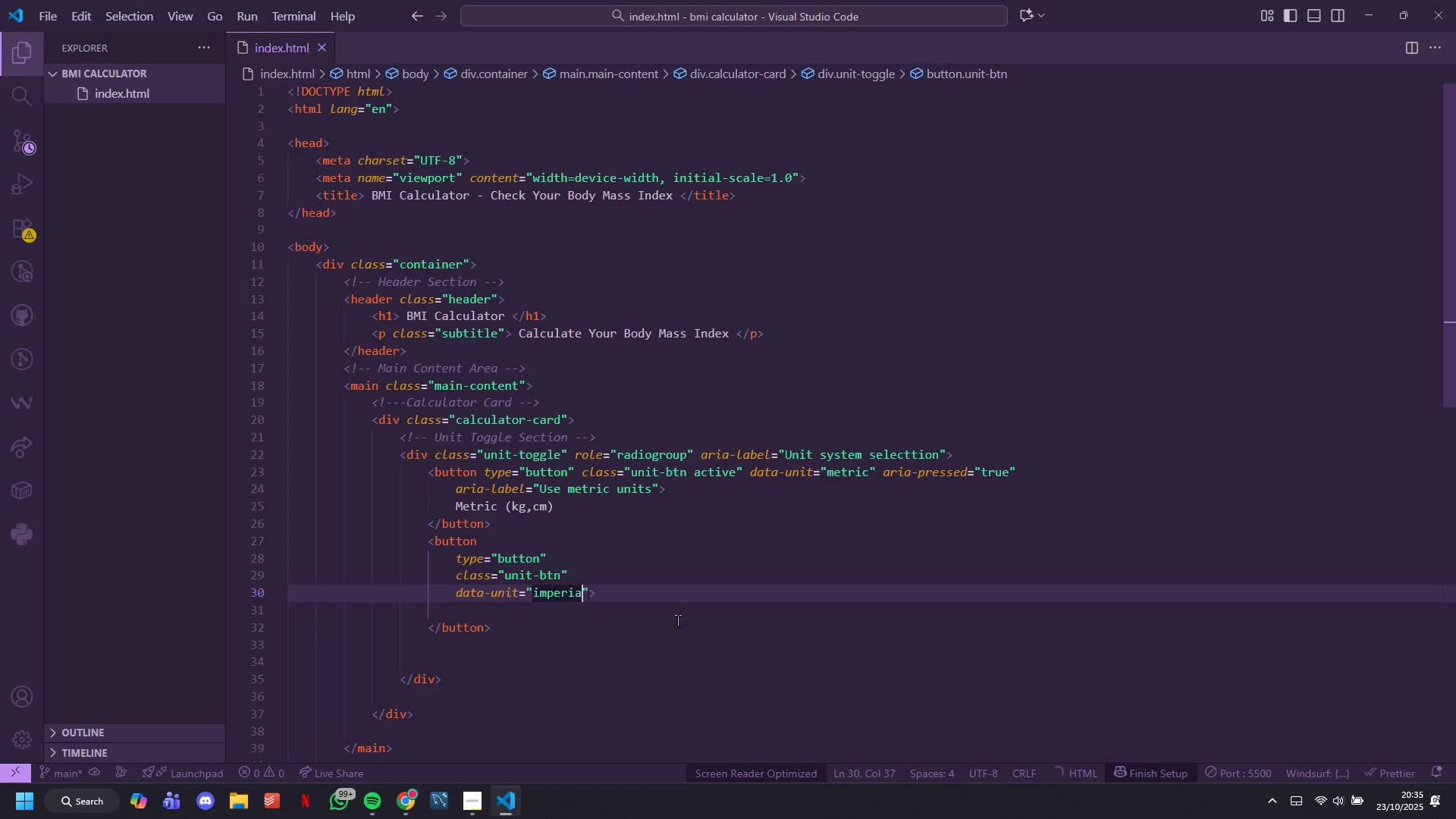 
key(Shift+ShiftRight)
 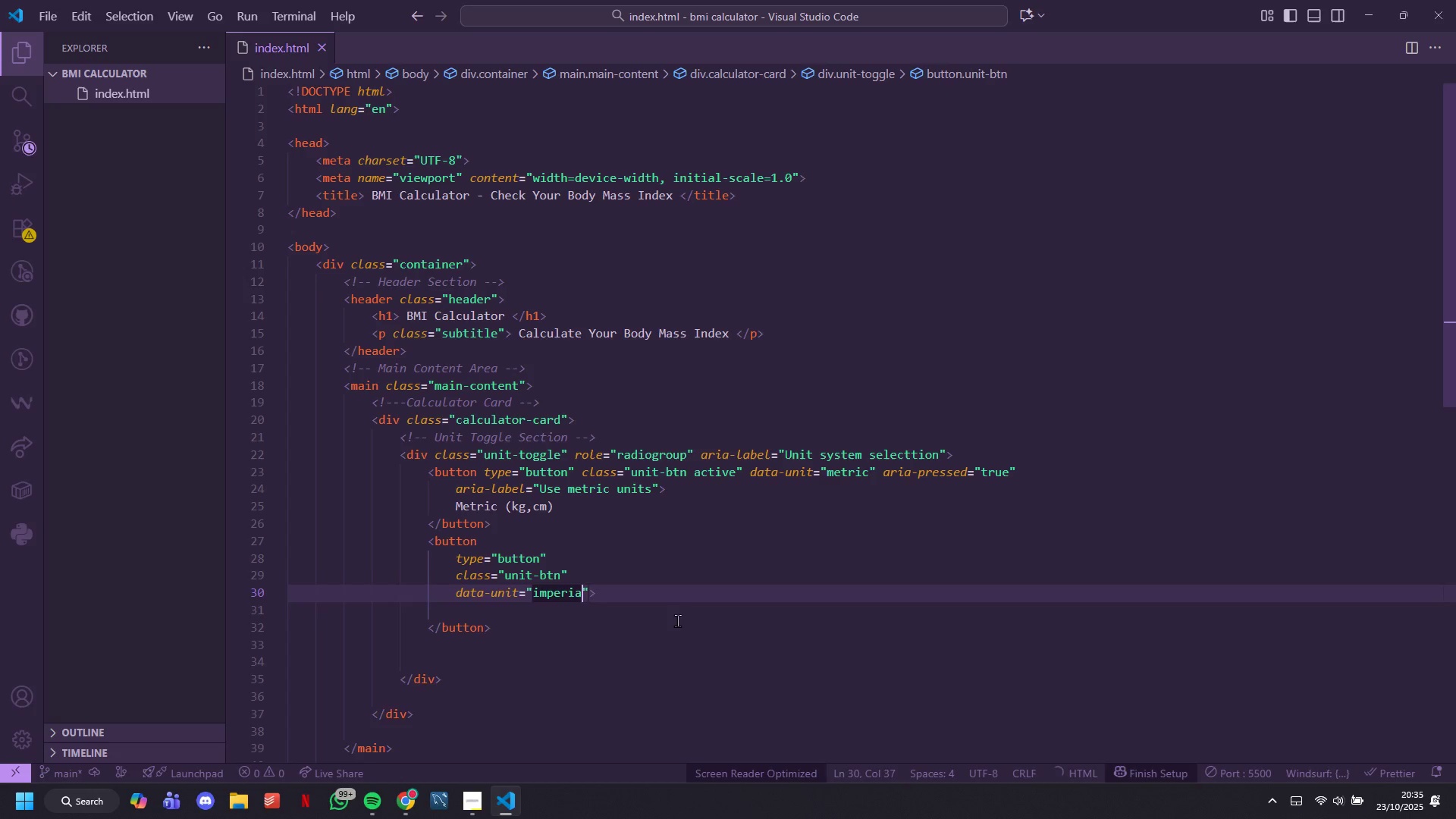 
key(Shift+Enter)
 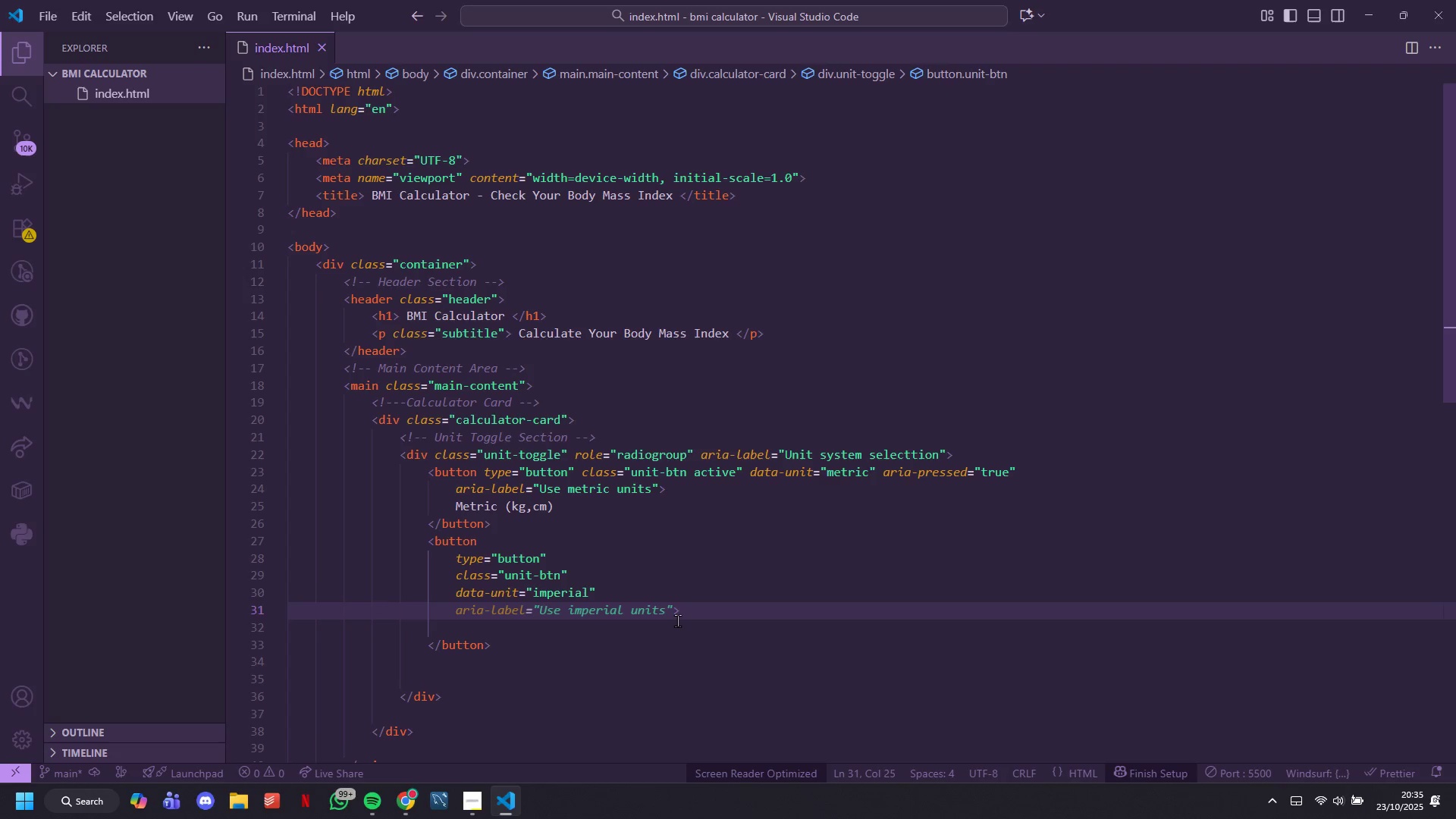 
type(aria=)
key(Backspace)
key(Backspace)
type(-prese=false)
 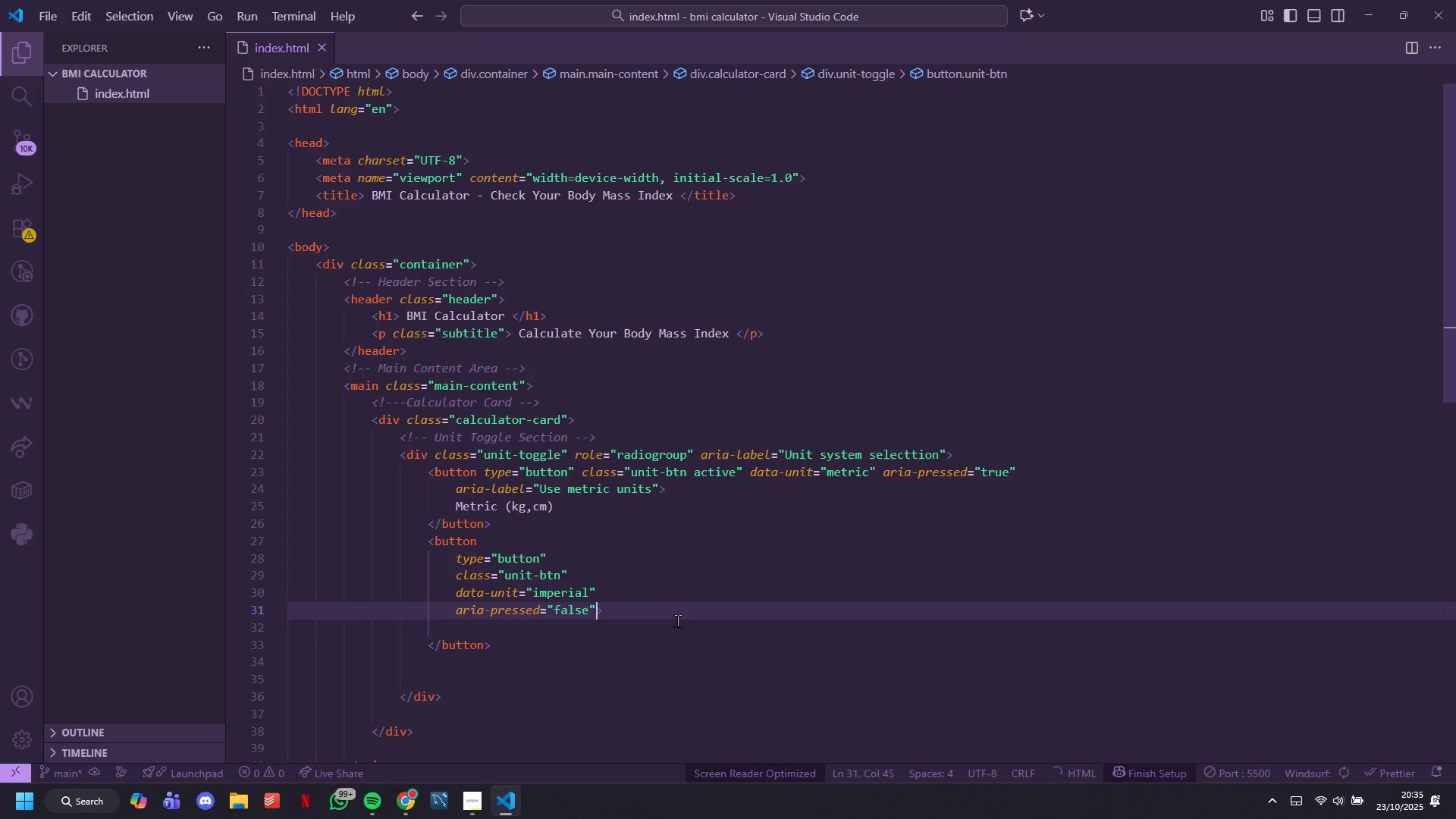 
key(ArrowRight)
 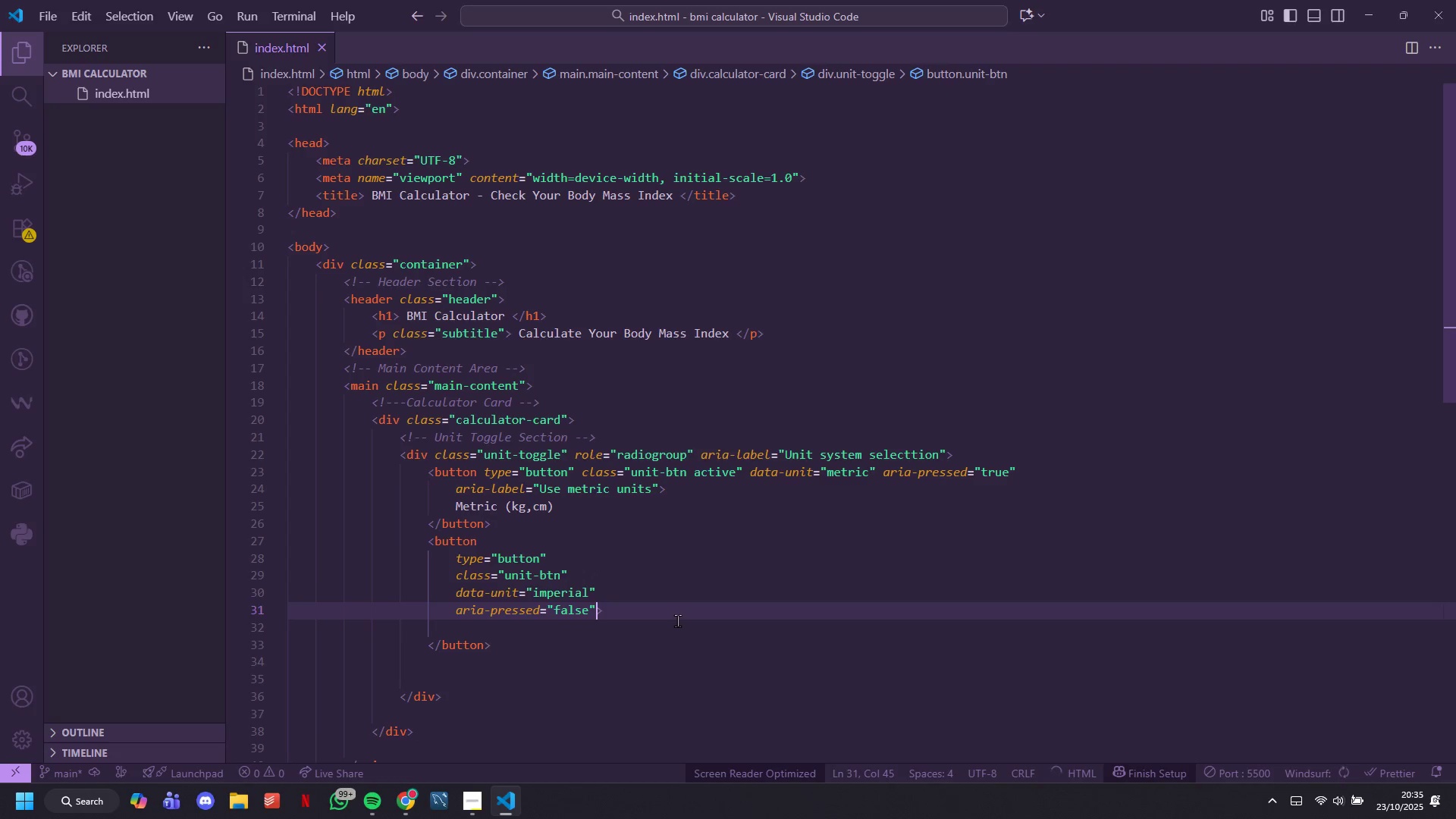 
key(Enter)
 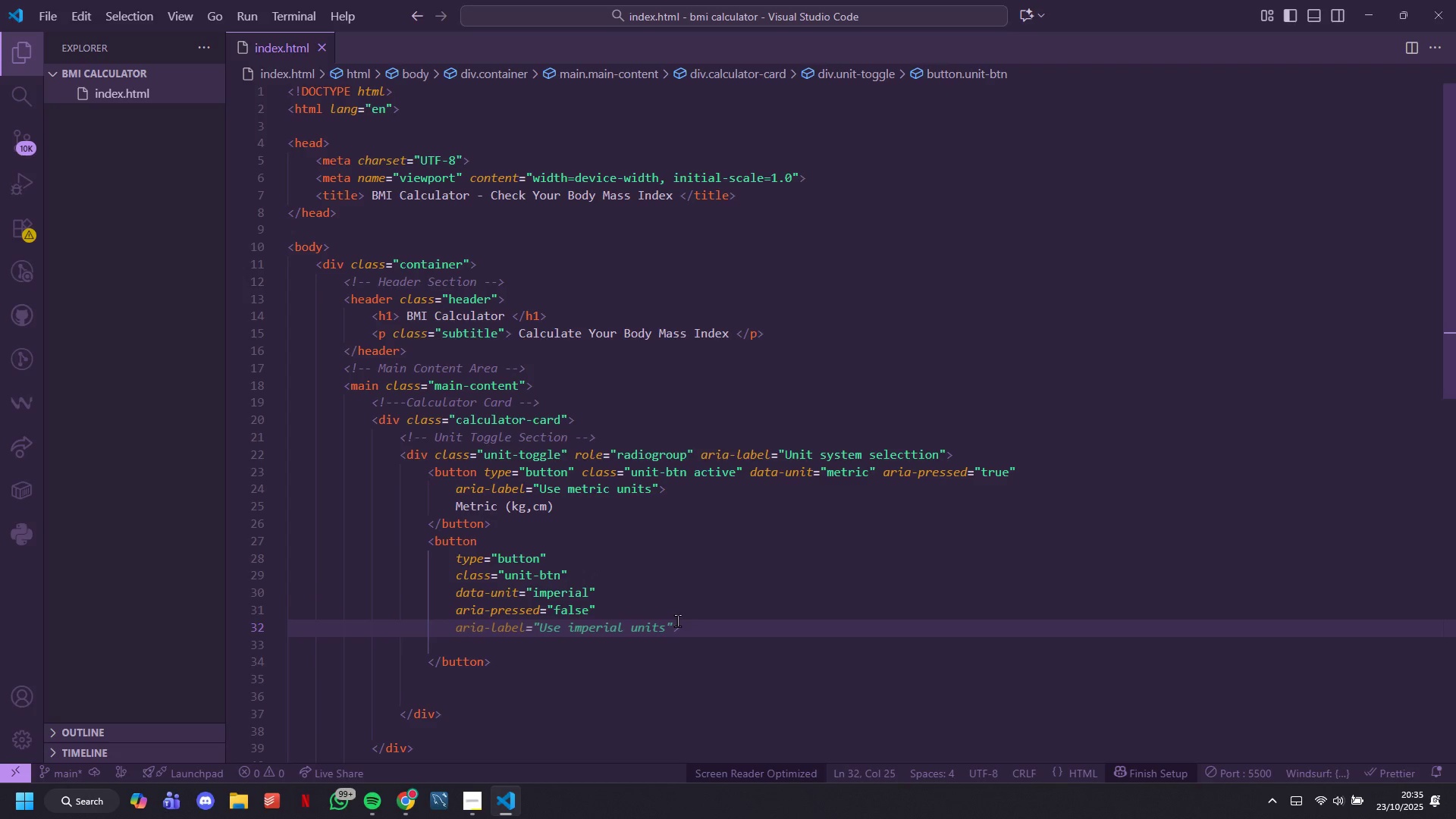 
key(Tab)
 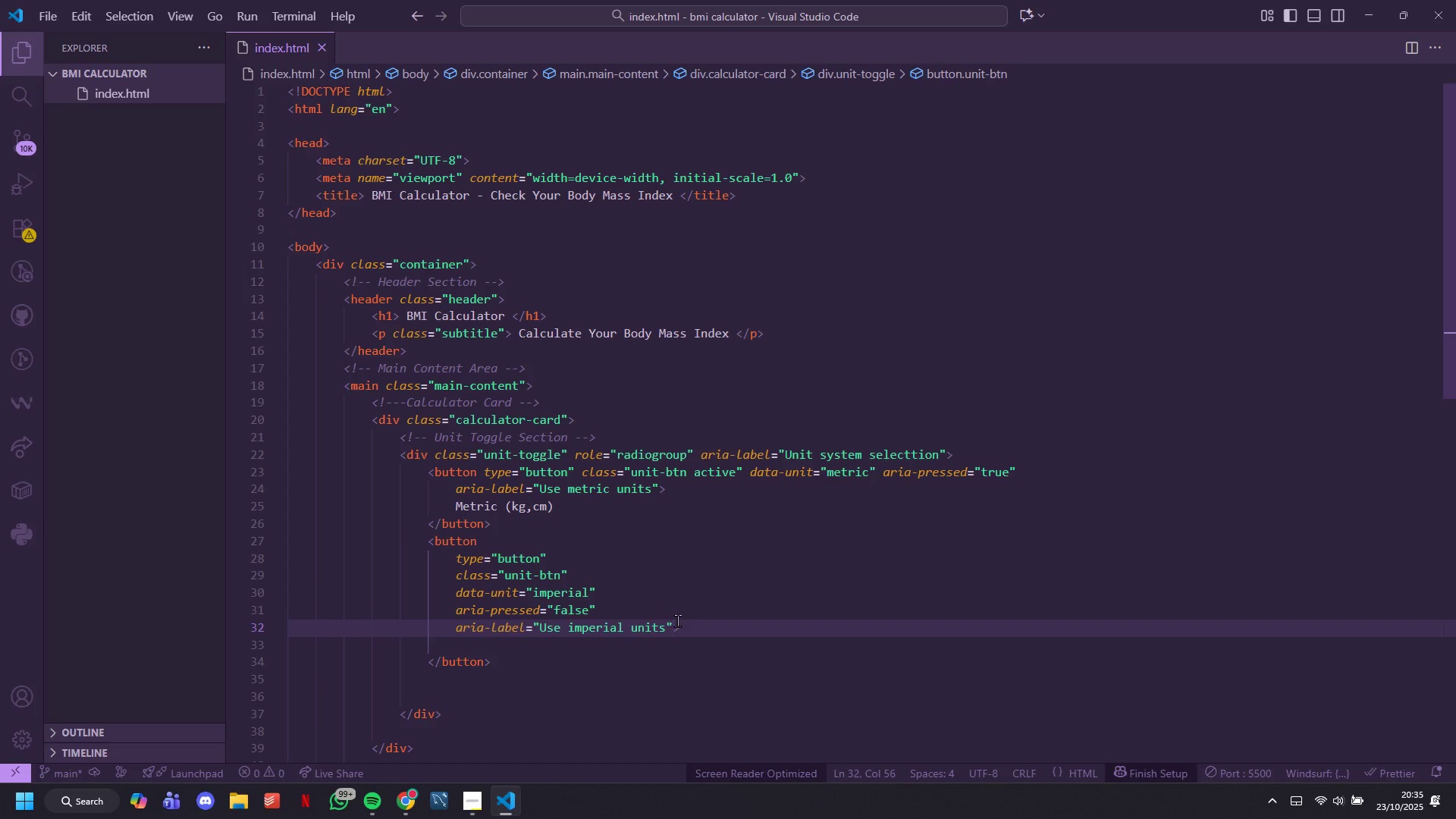 
key(ArrowDown)
 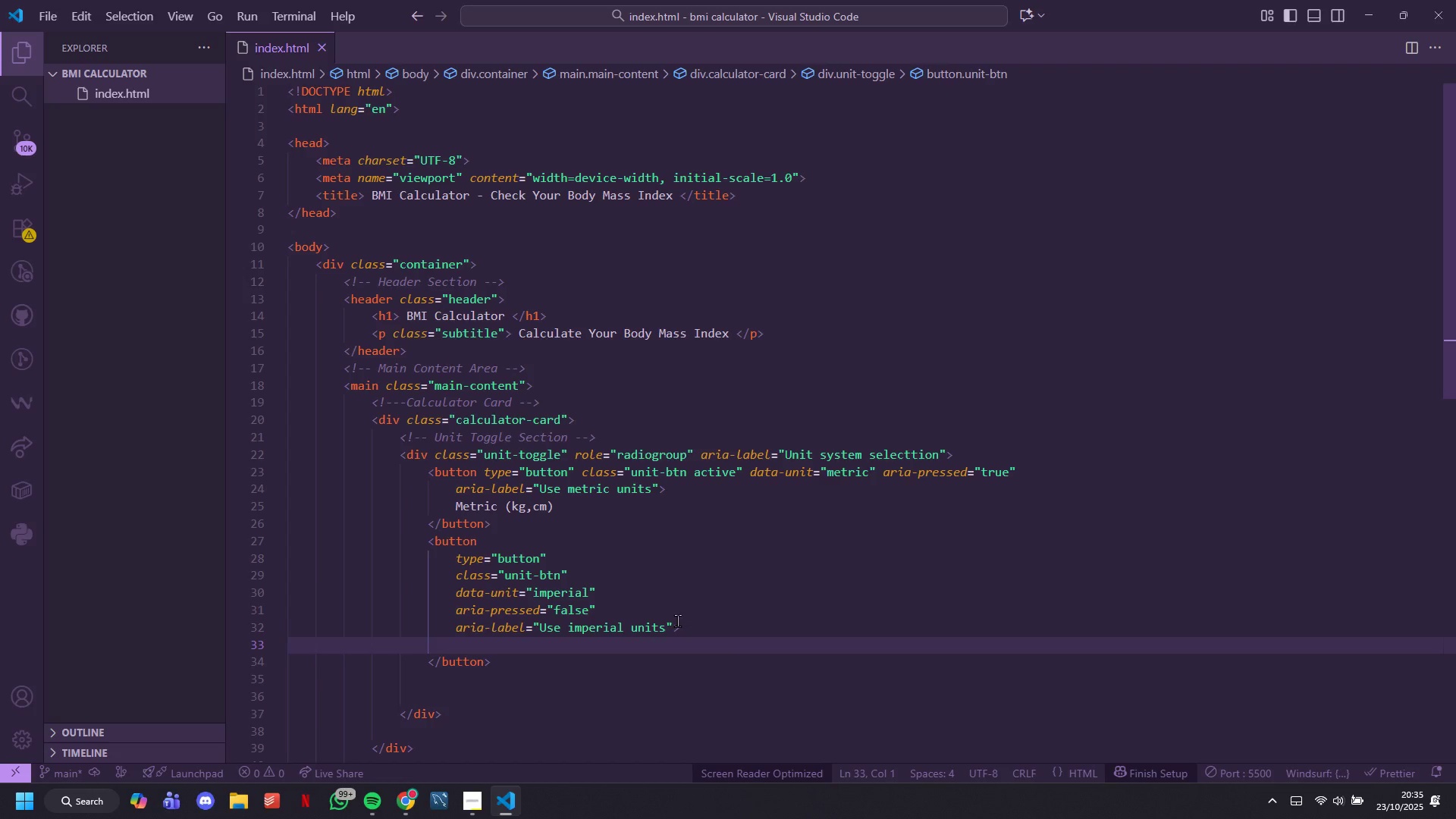 
key(BracketRight)
 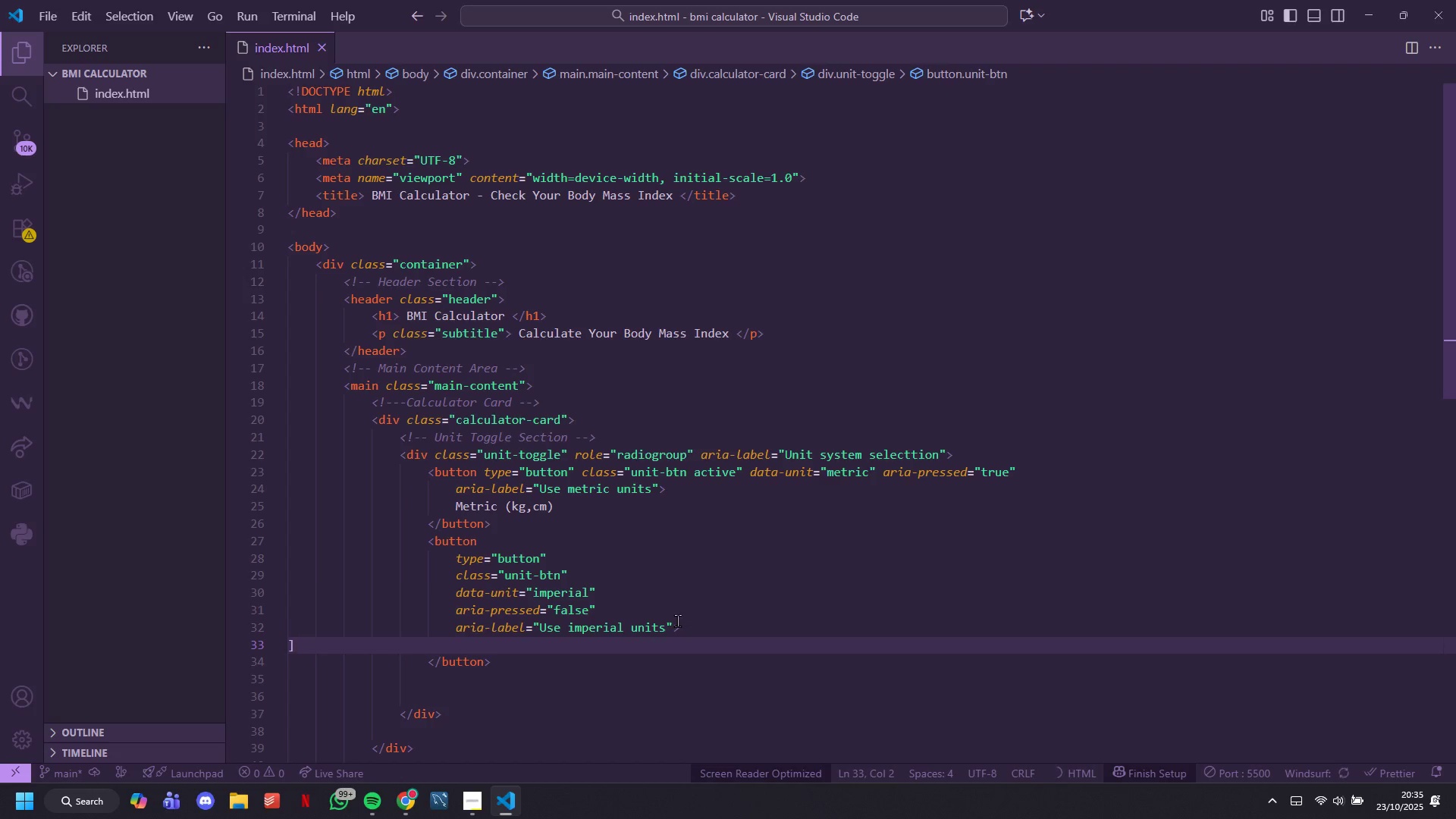 
key(Backspace)
 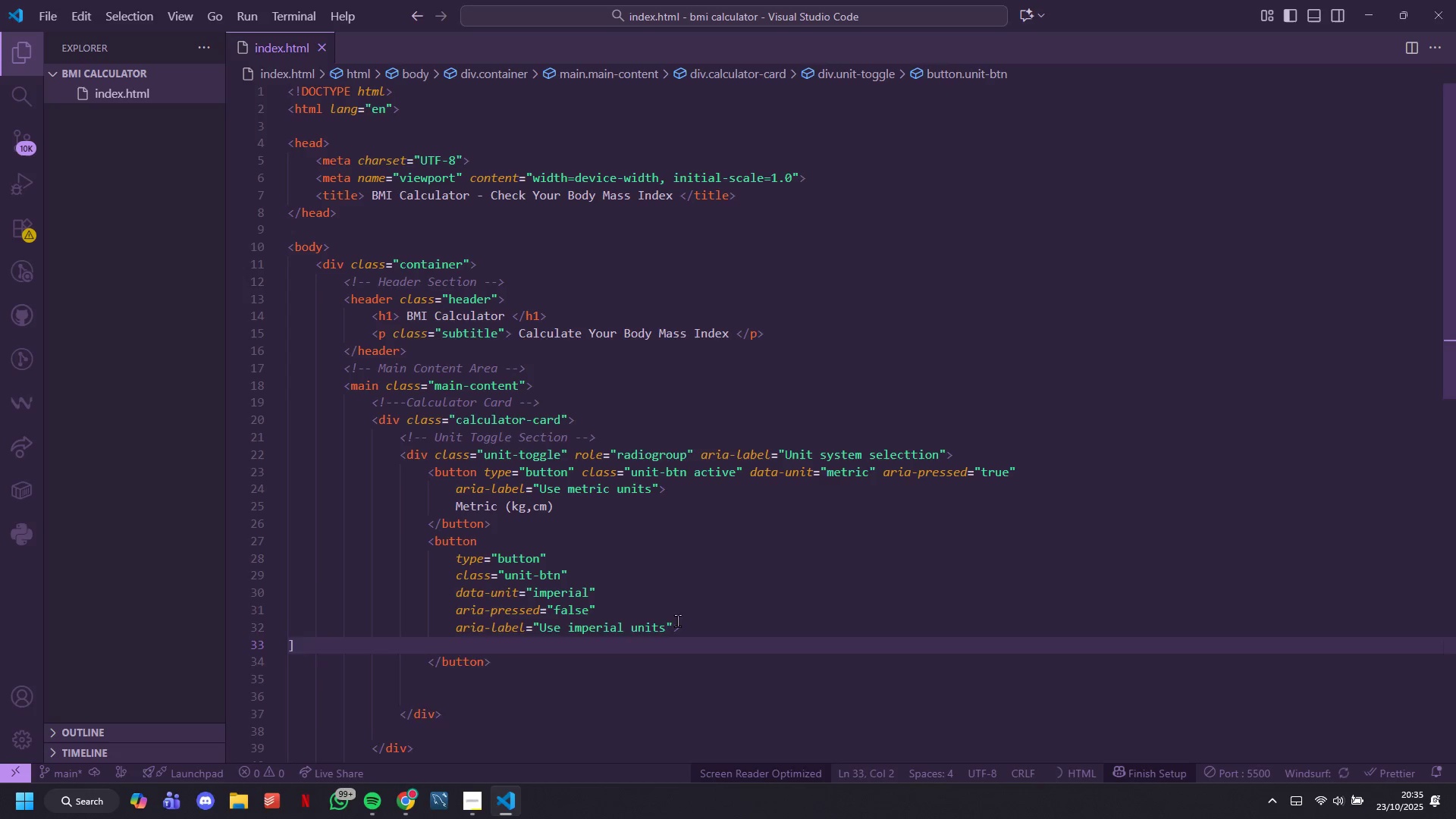 
hold_key(key=Backspace, duration=8.31)
 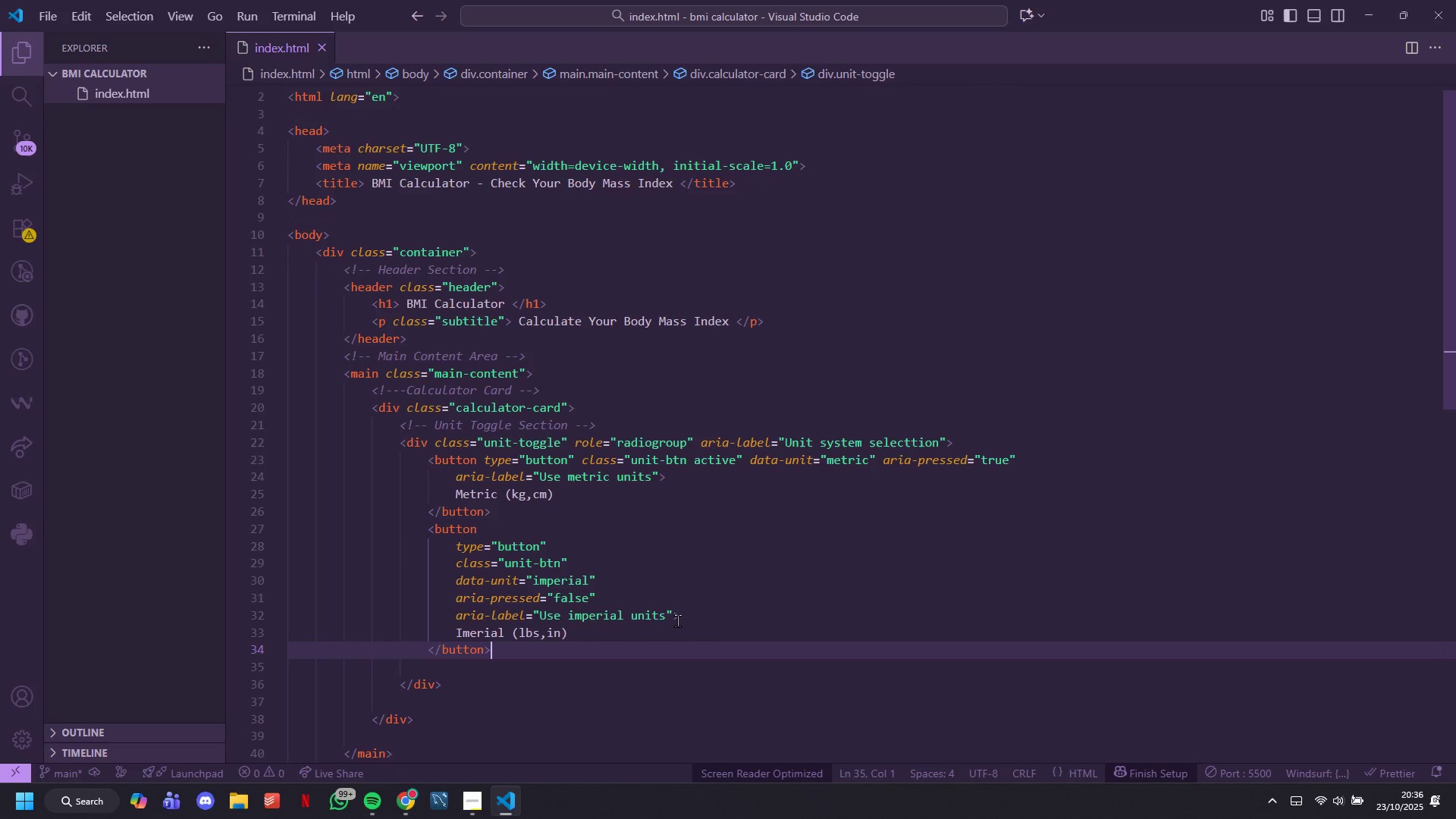 
key(Enter)
 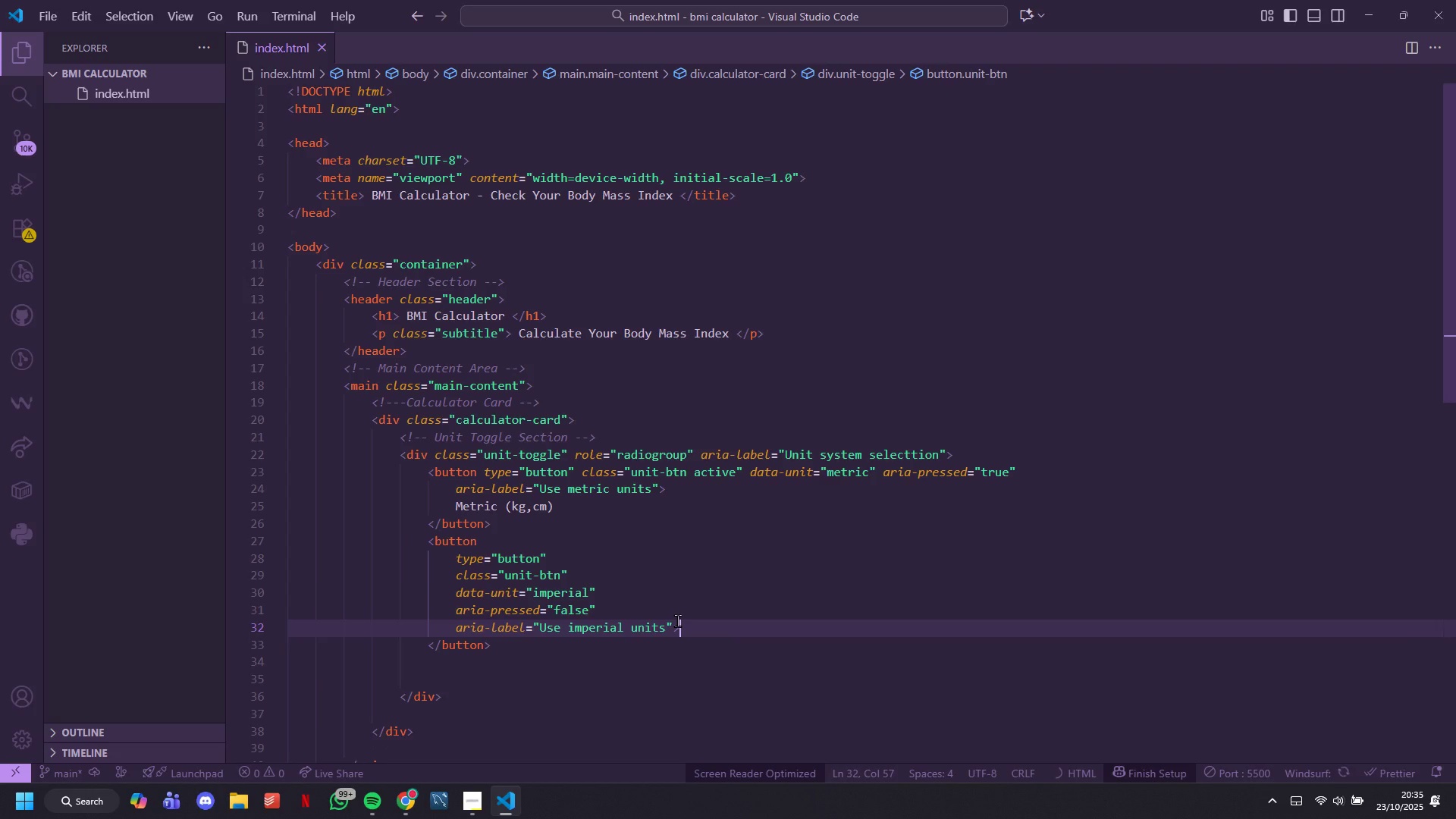 
type(merial 9Lbs,in)
 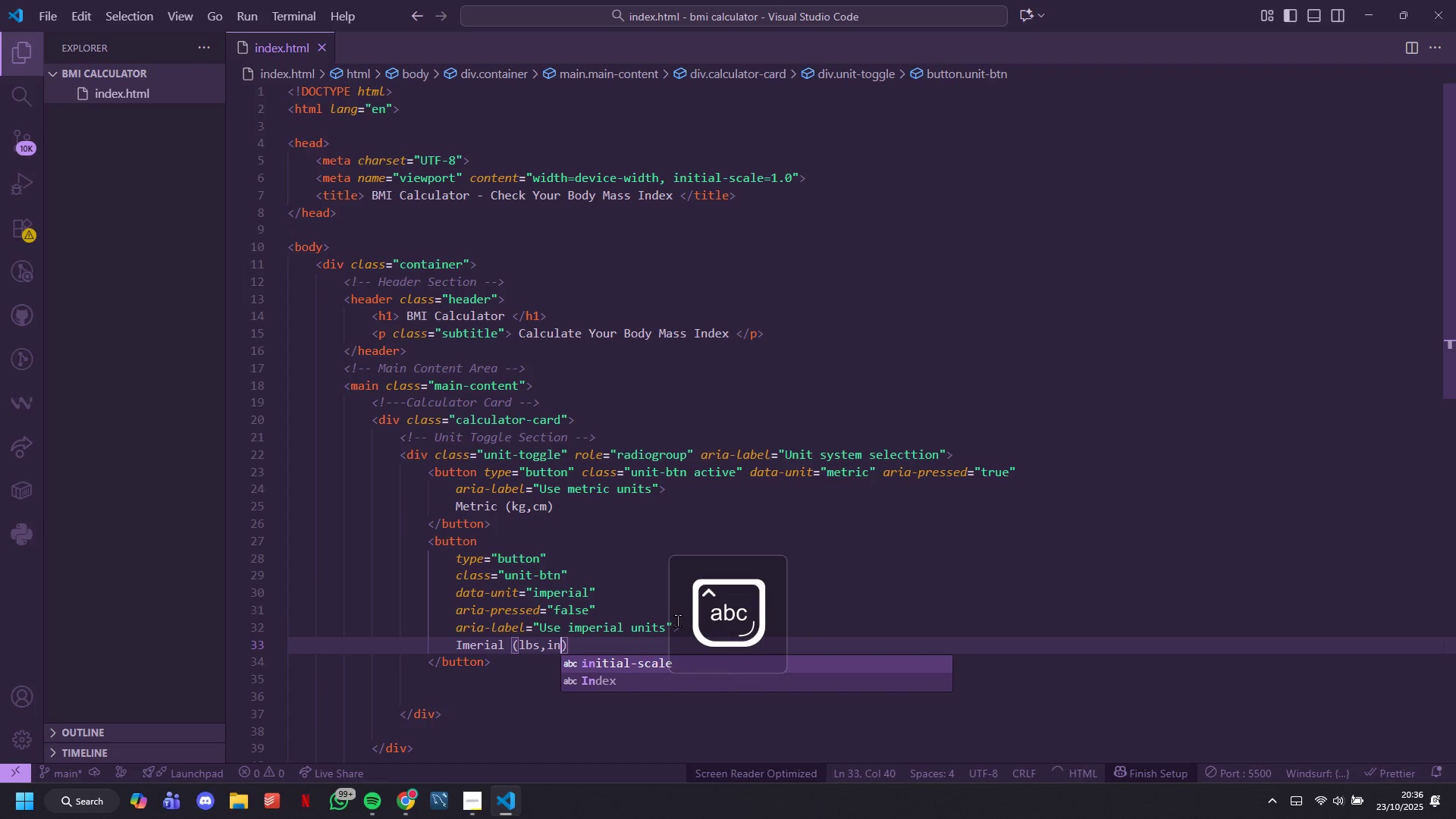 
key(ArrowRight)
 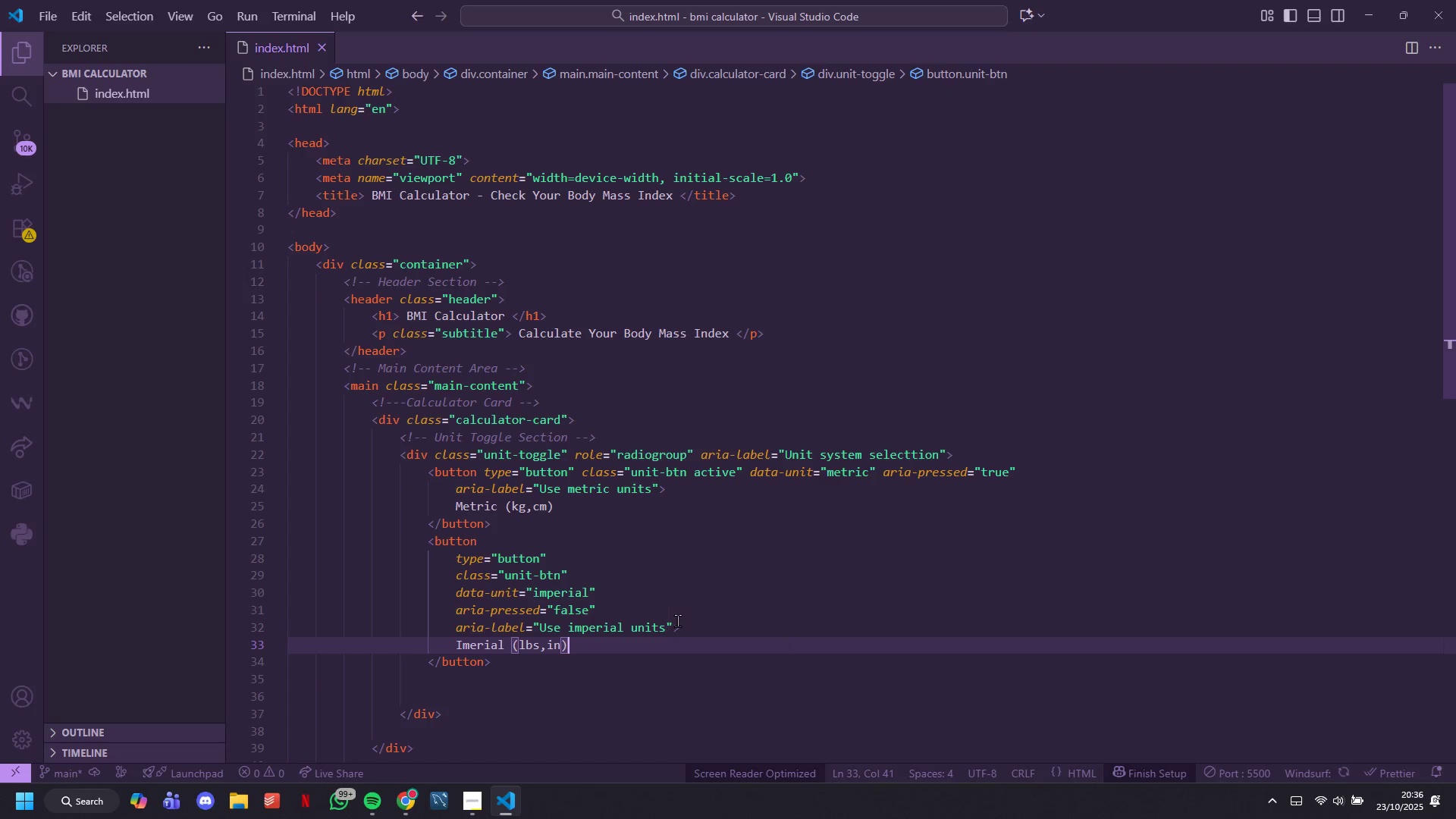 
key(ArrowDown)
 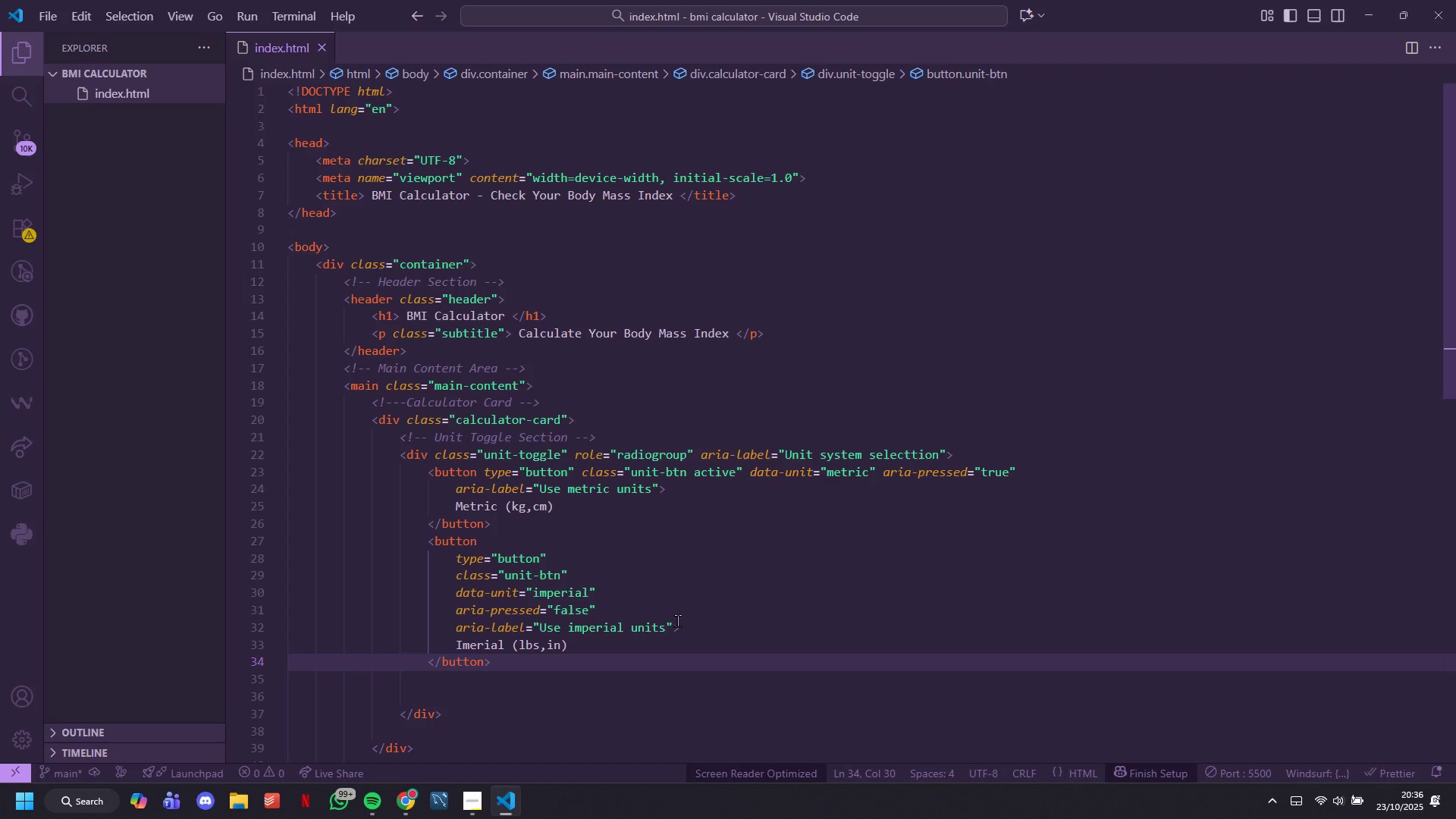 
key(ArrowDown)
 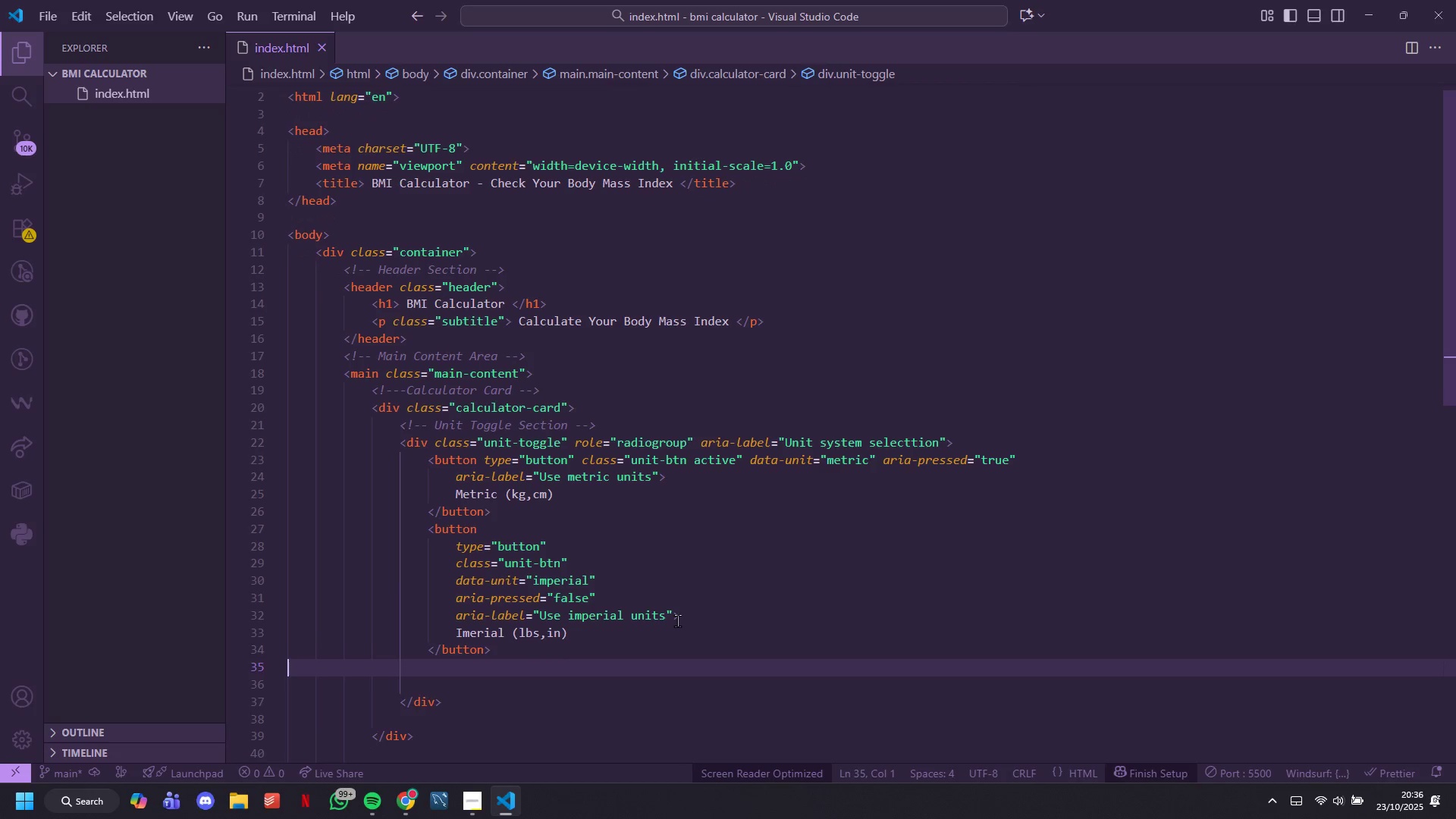 
key(Backspace)
 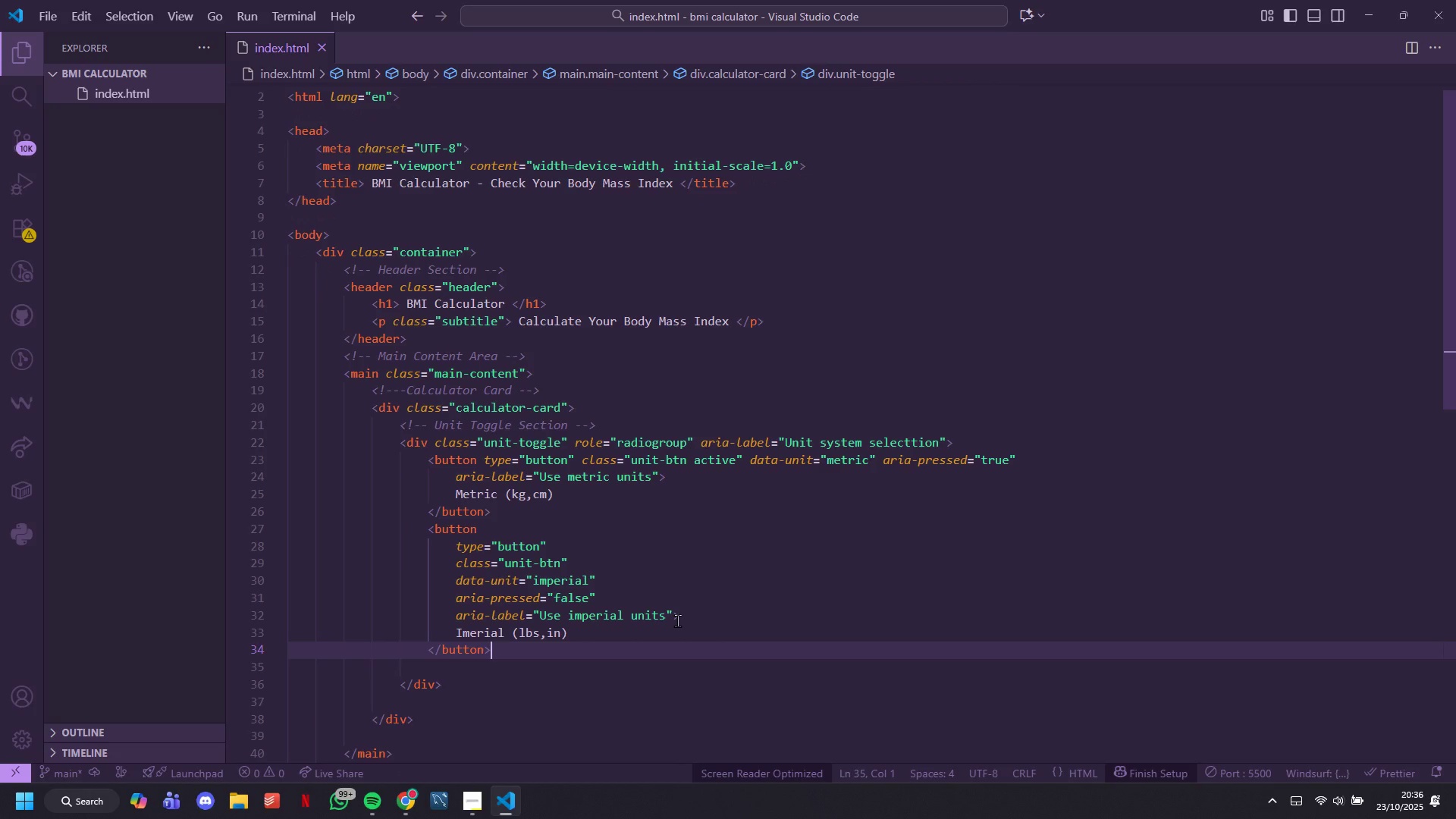 
key(Shift+ShiftLeft)
 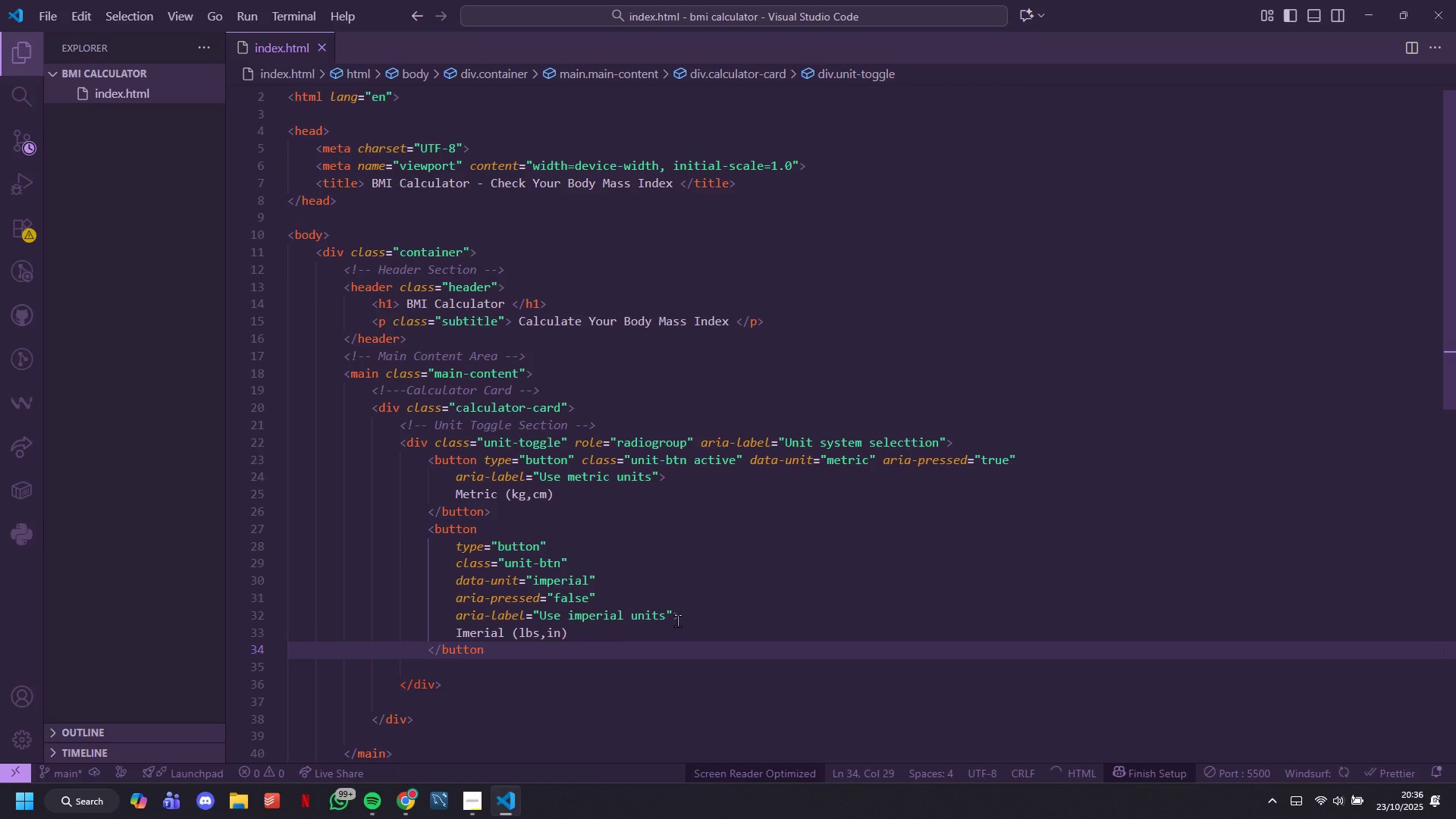 
key(Shift+Period)
 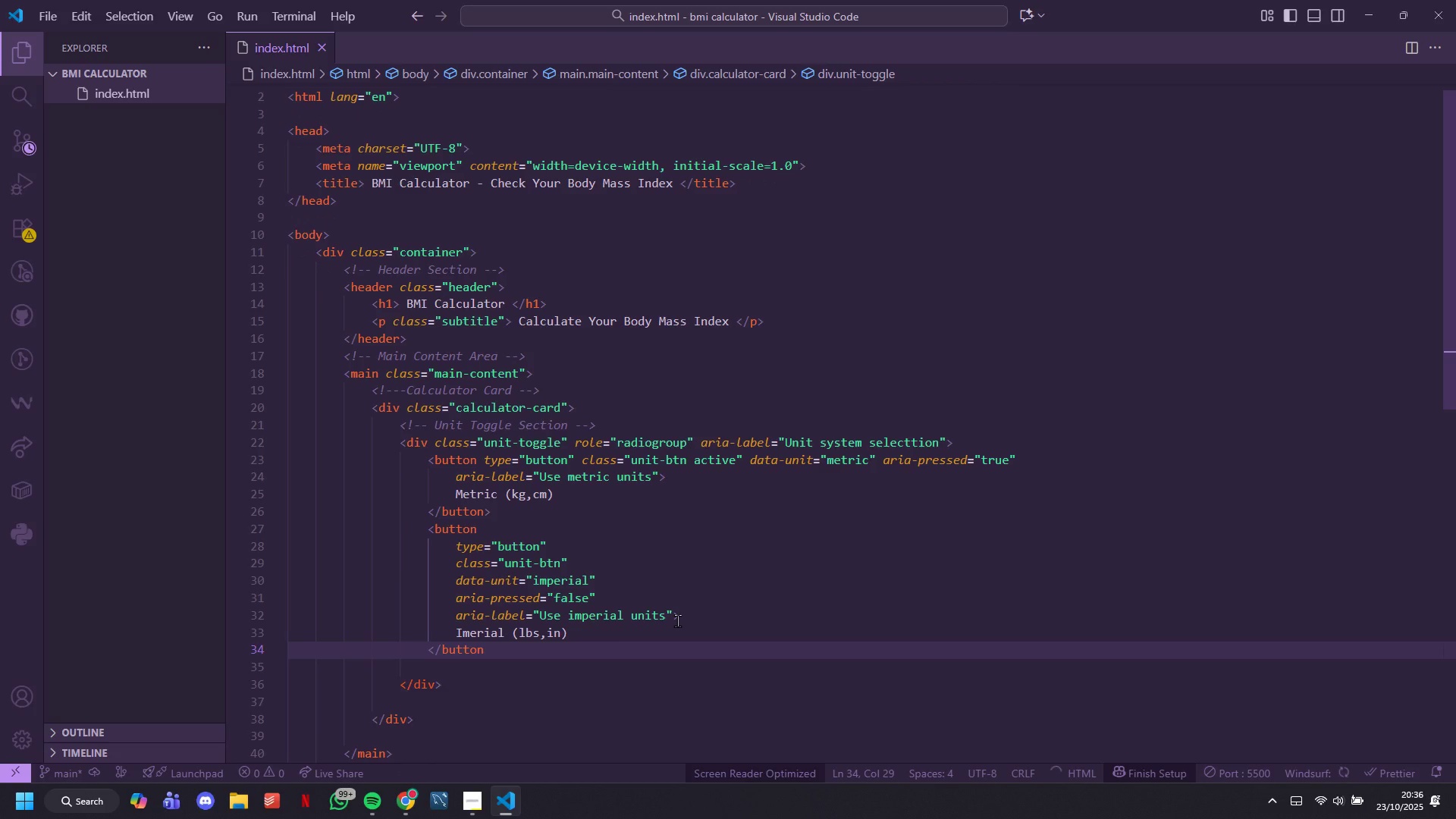 
key(Backspace)
 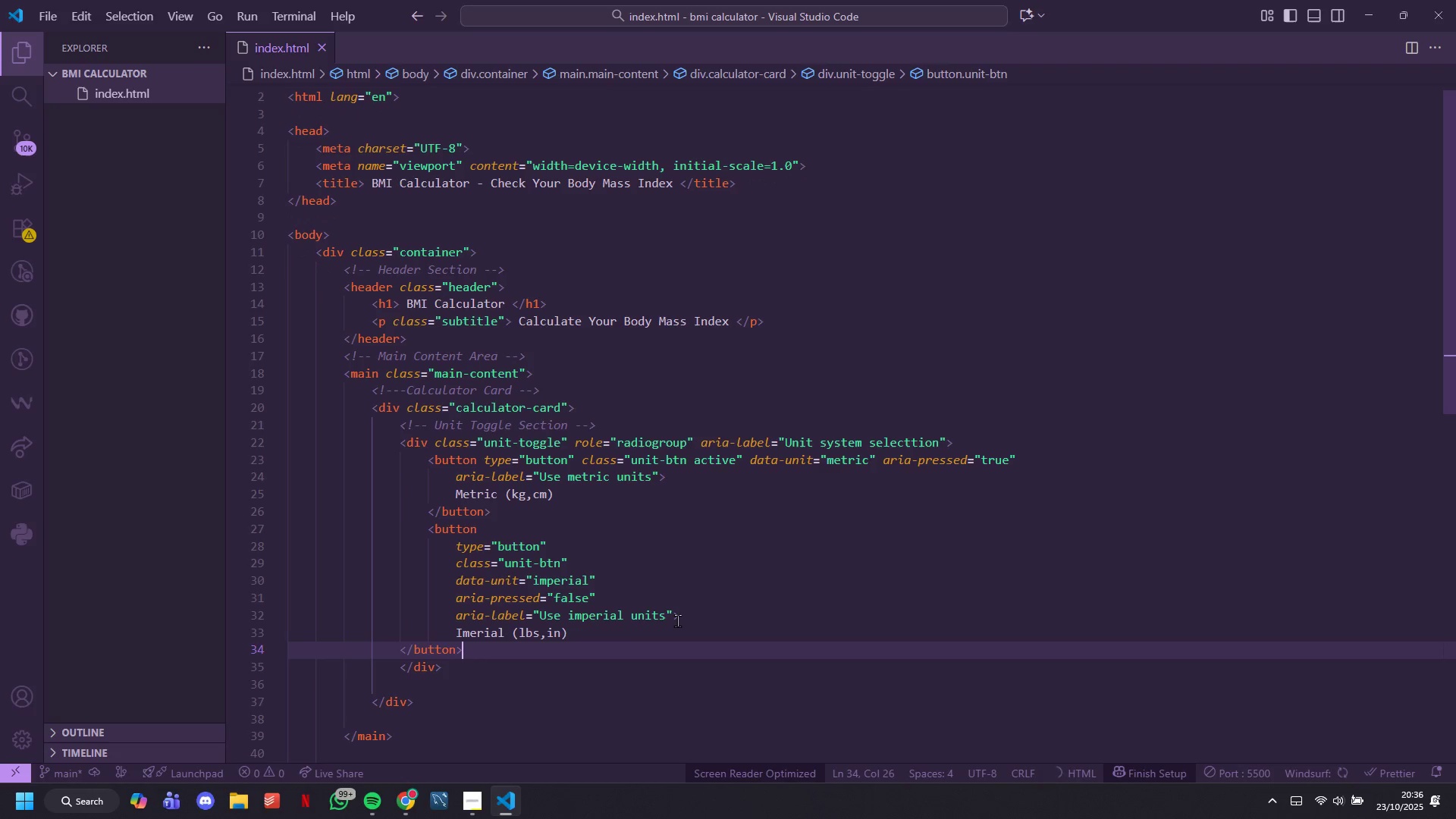 
hold_key(key=ControlLeft, duration=1.19)
 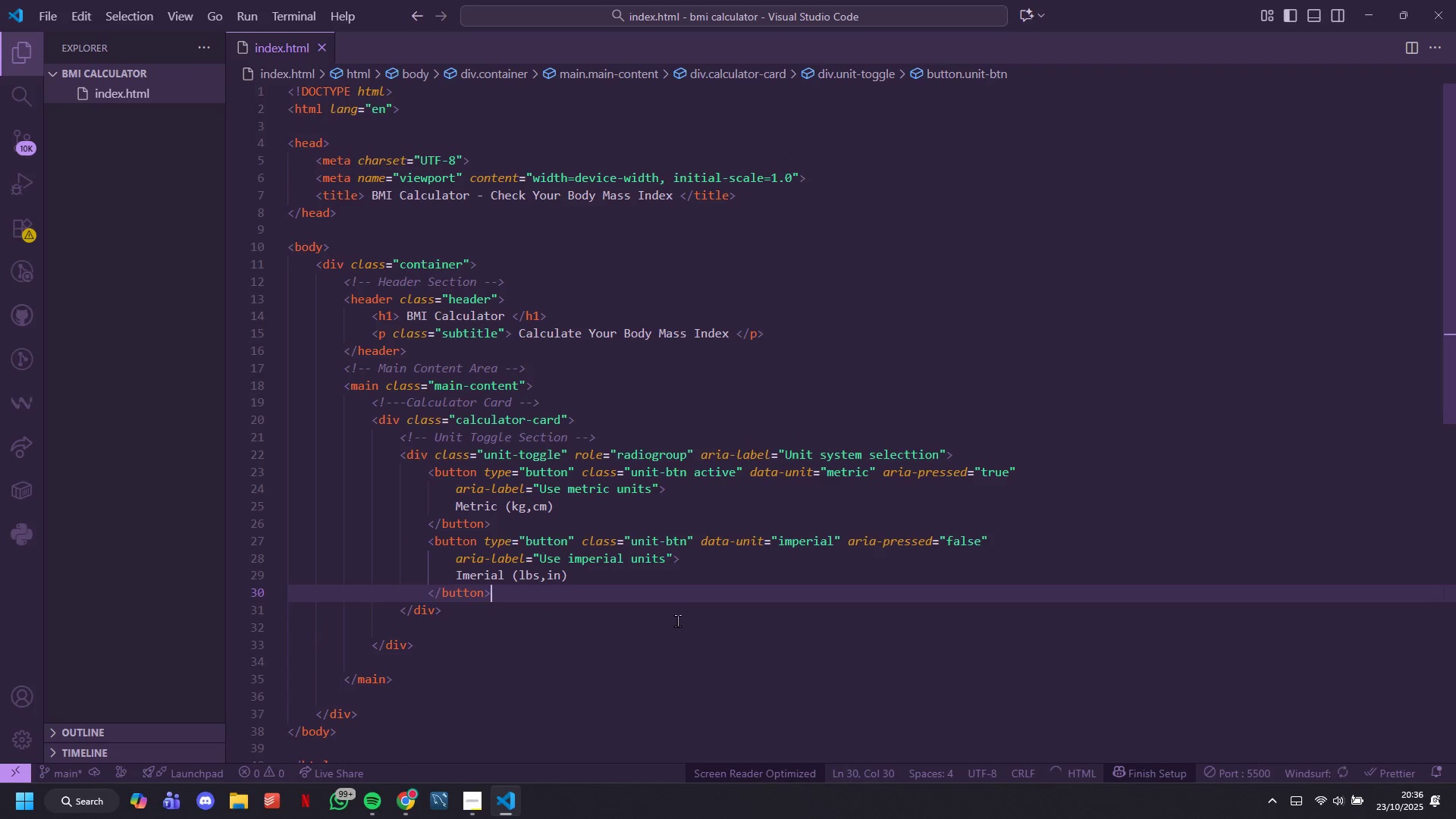 
hold_key(key=S, duration=0.35)
 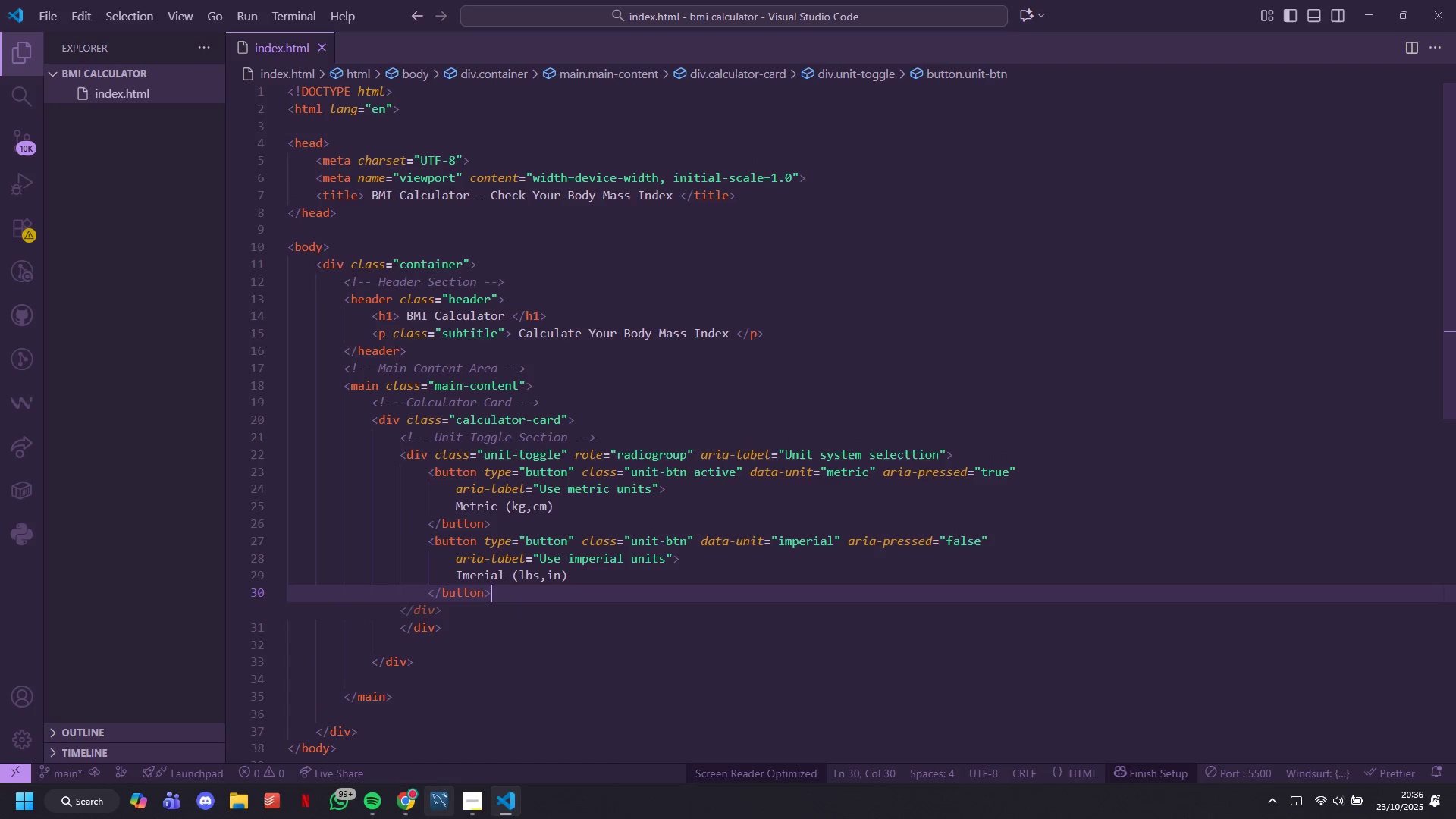 
wait(6.12)
 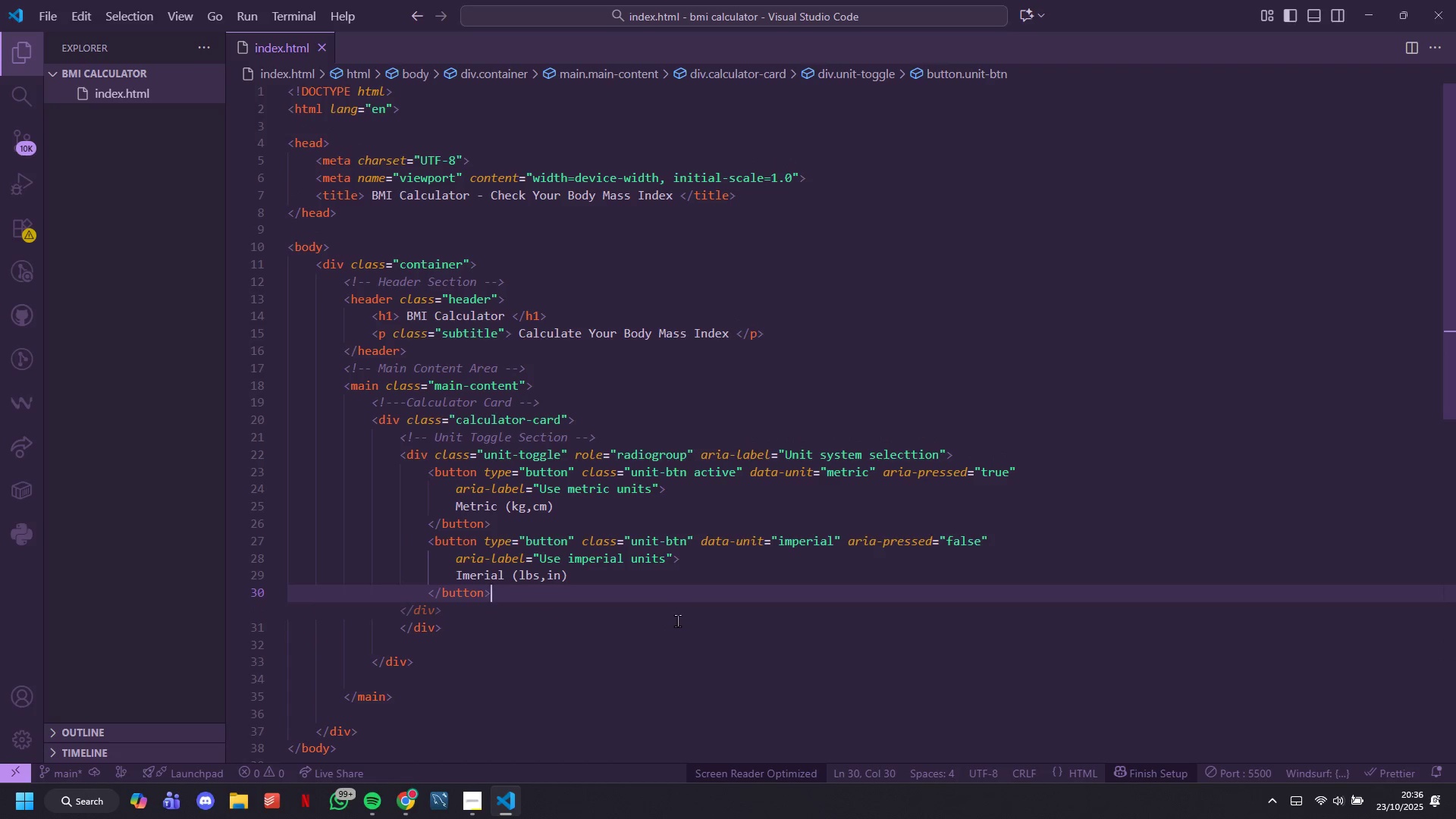 
left_click([395, 749])
 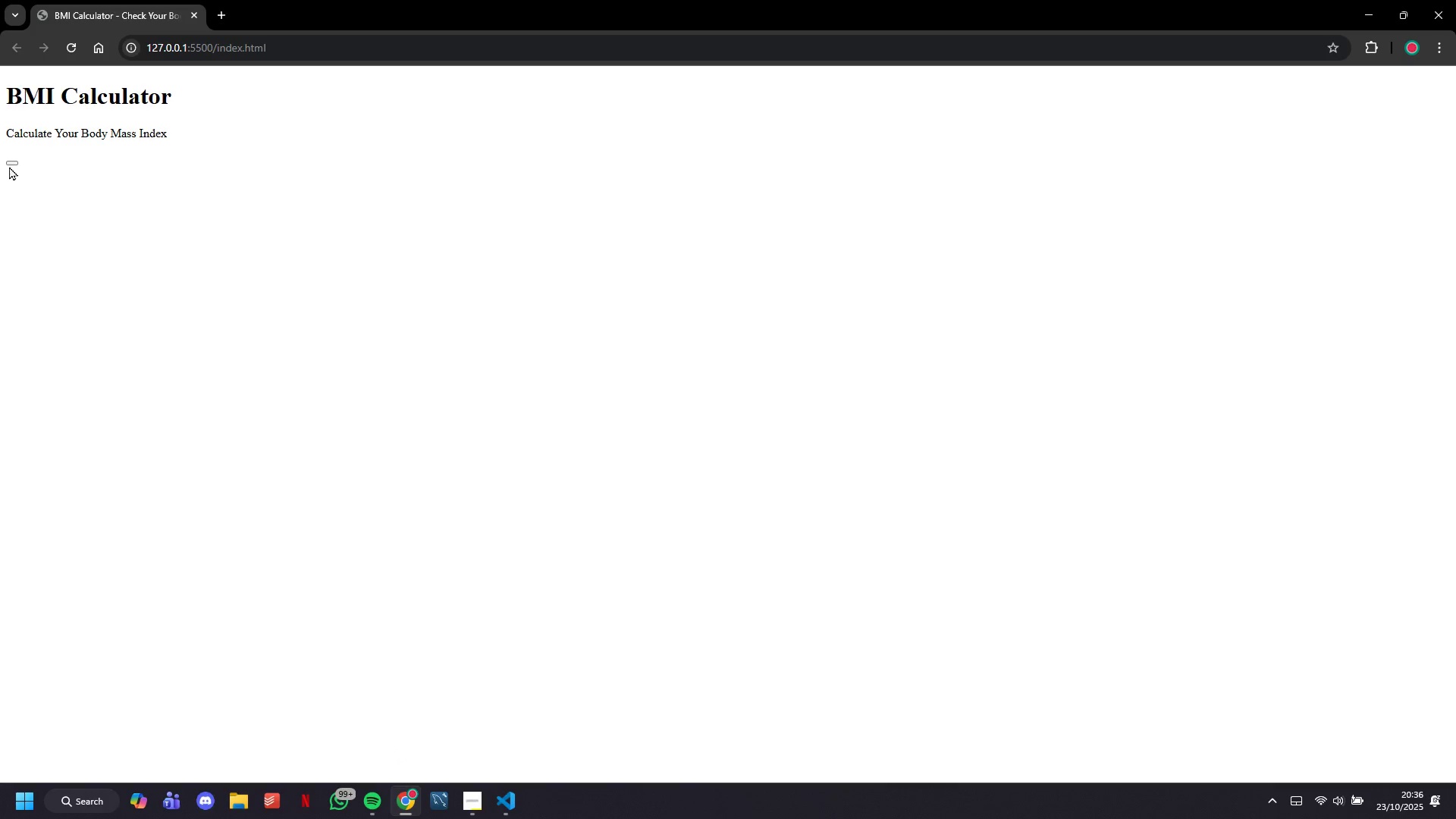 
left_click([11, 160])
 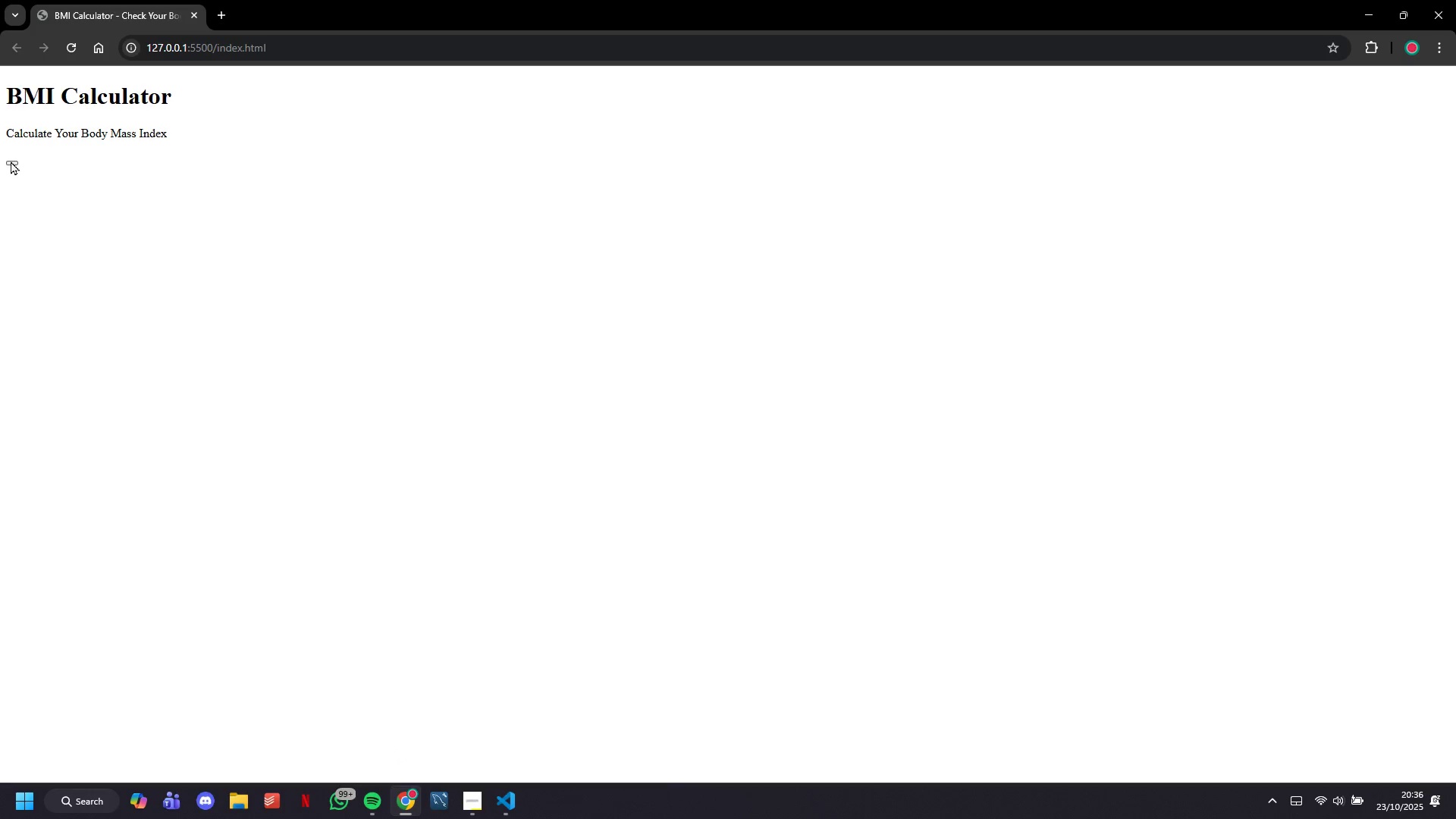 
triple_click([11, 161])
 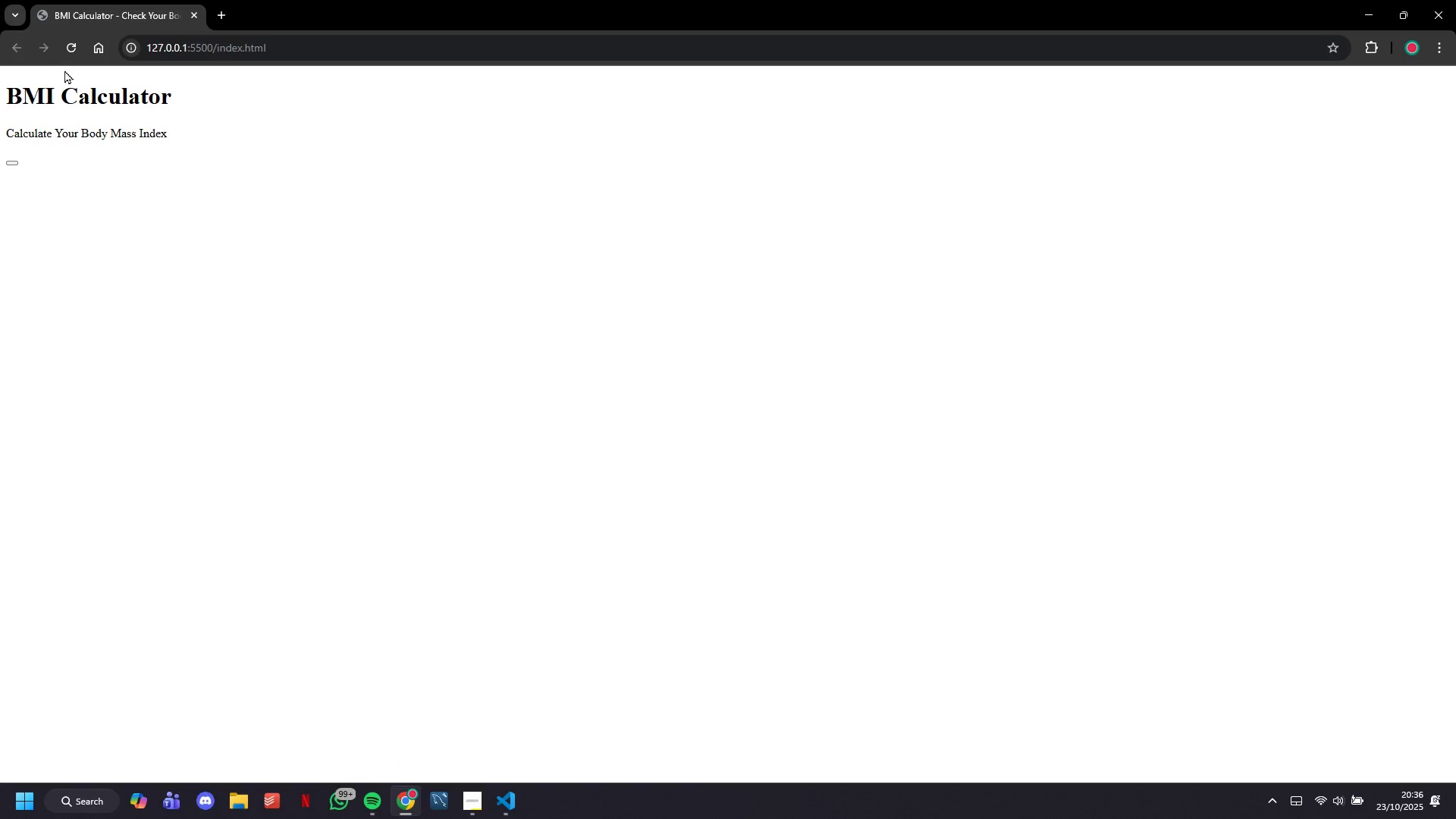 
left_click([69, 47])
 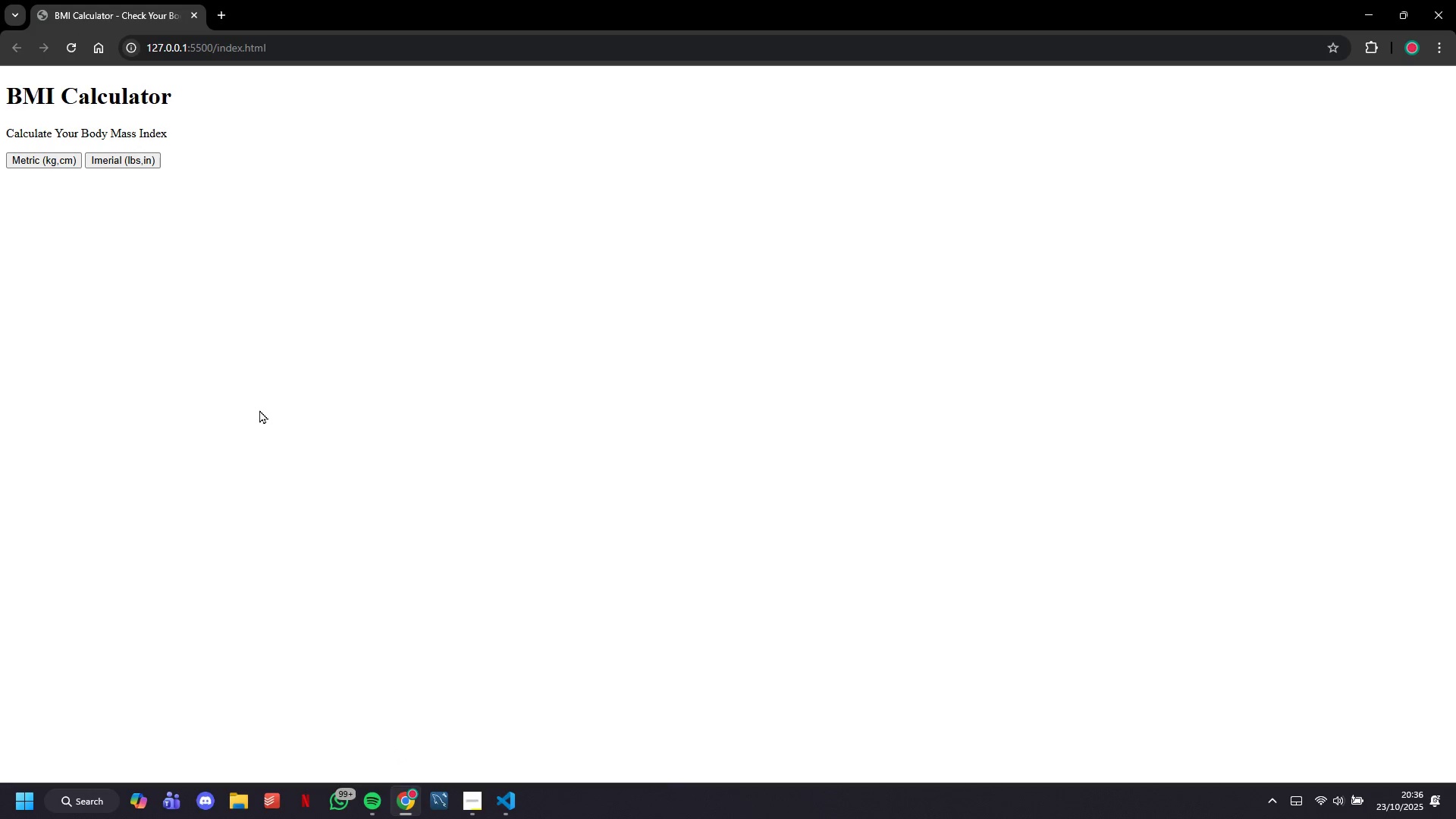 
left_click([469, 799])